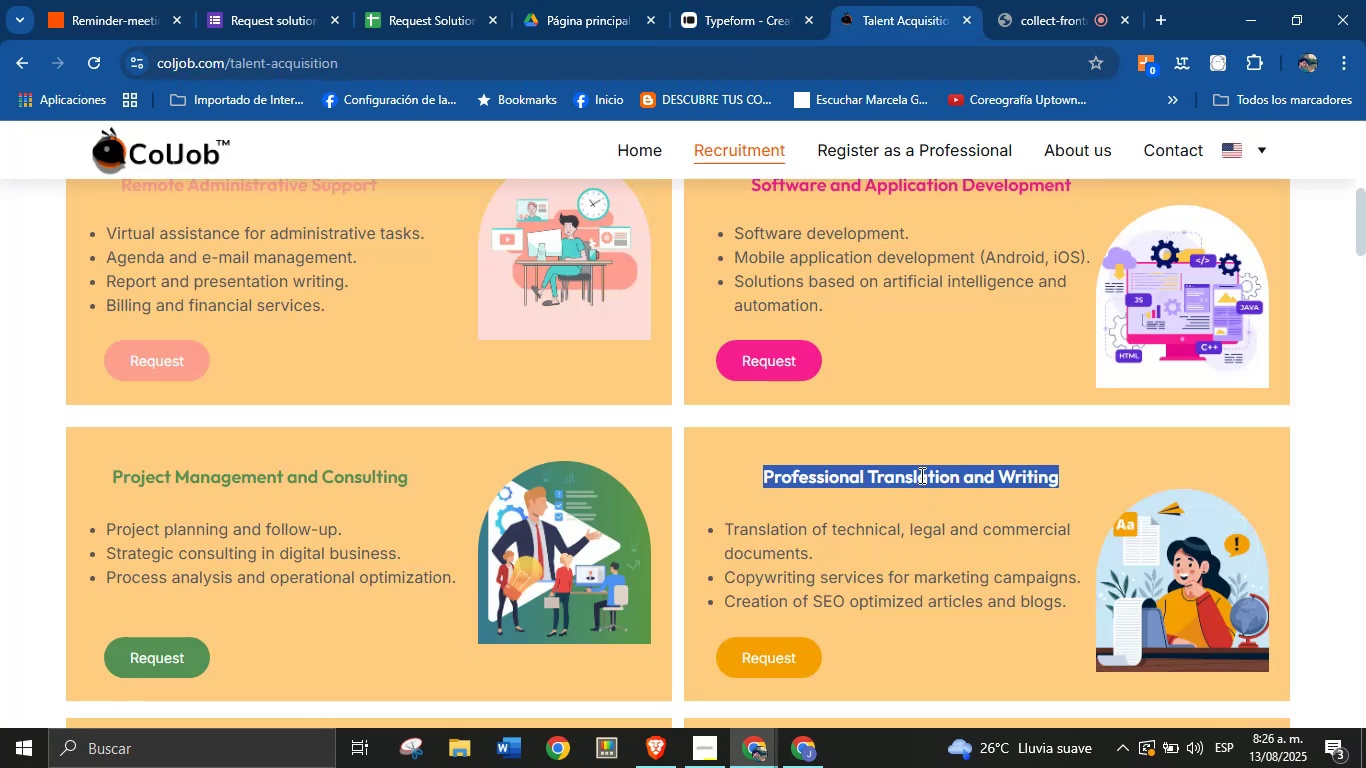 
key(Control+C)
 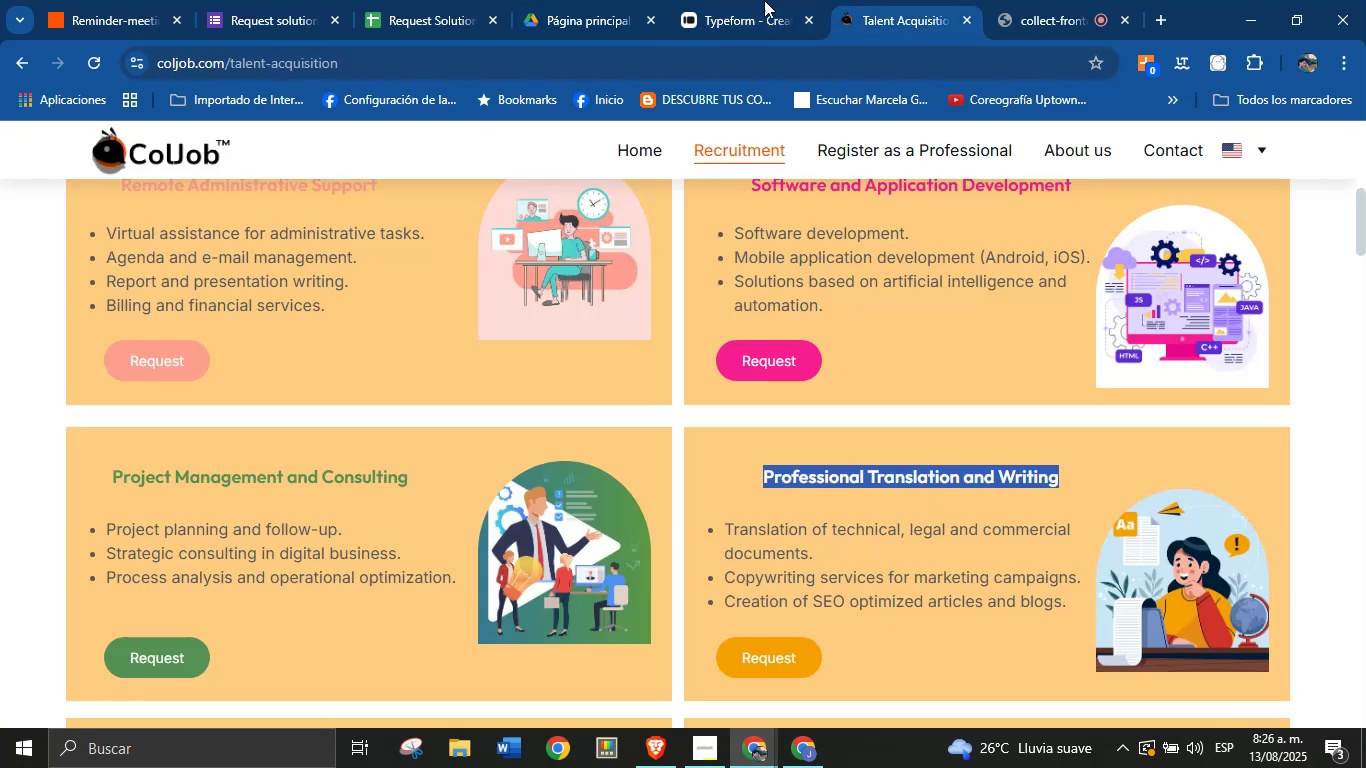 
left_click([769, 0])
 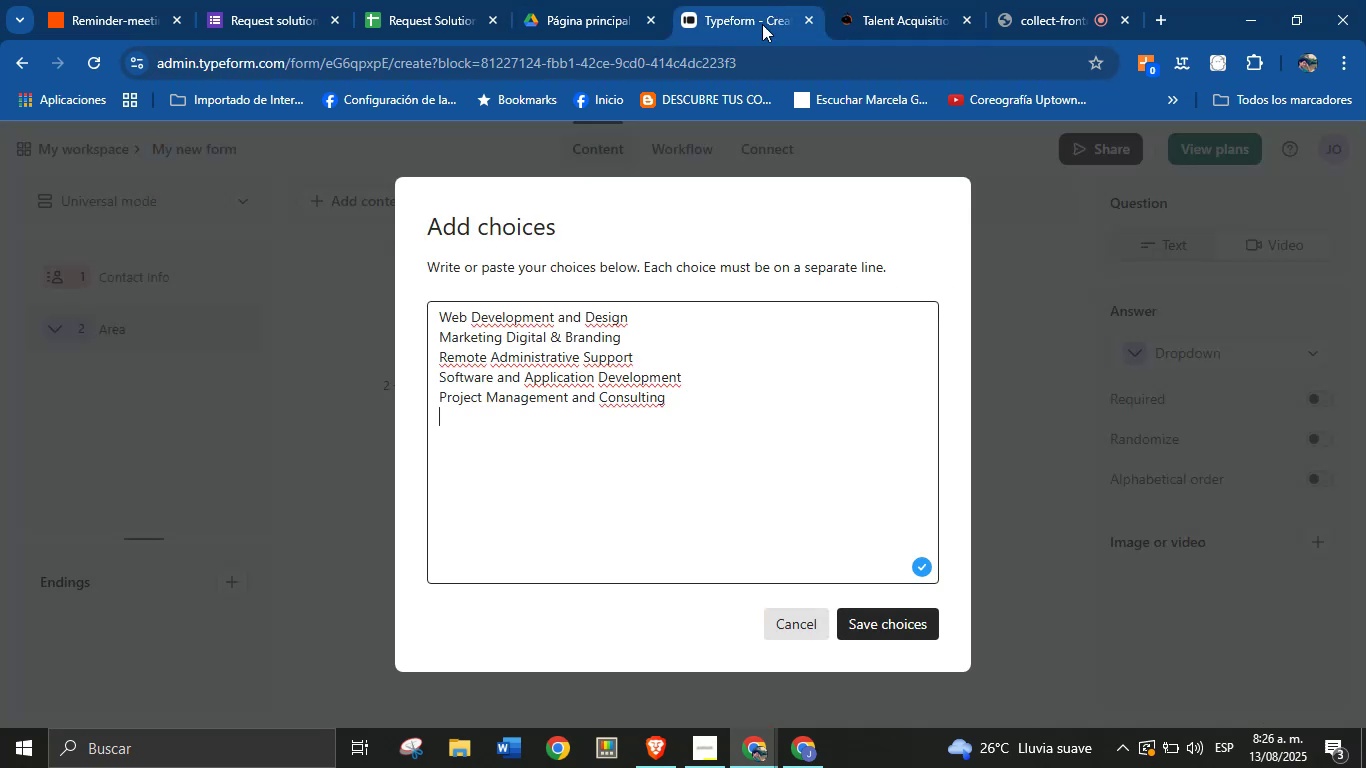 
key(Control+V)
 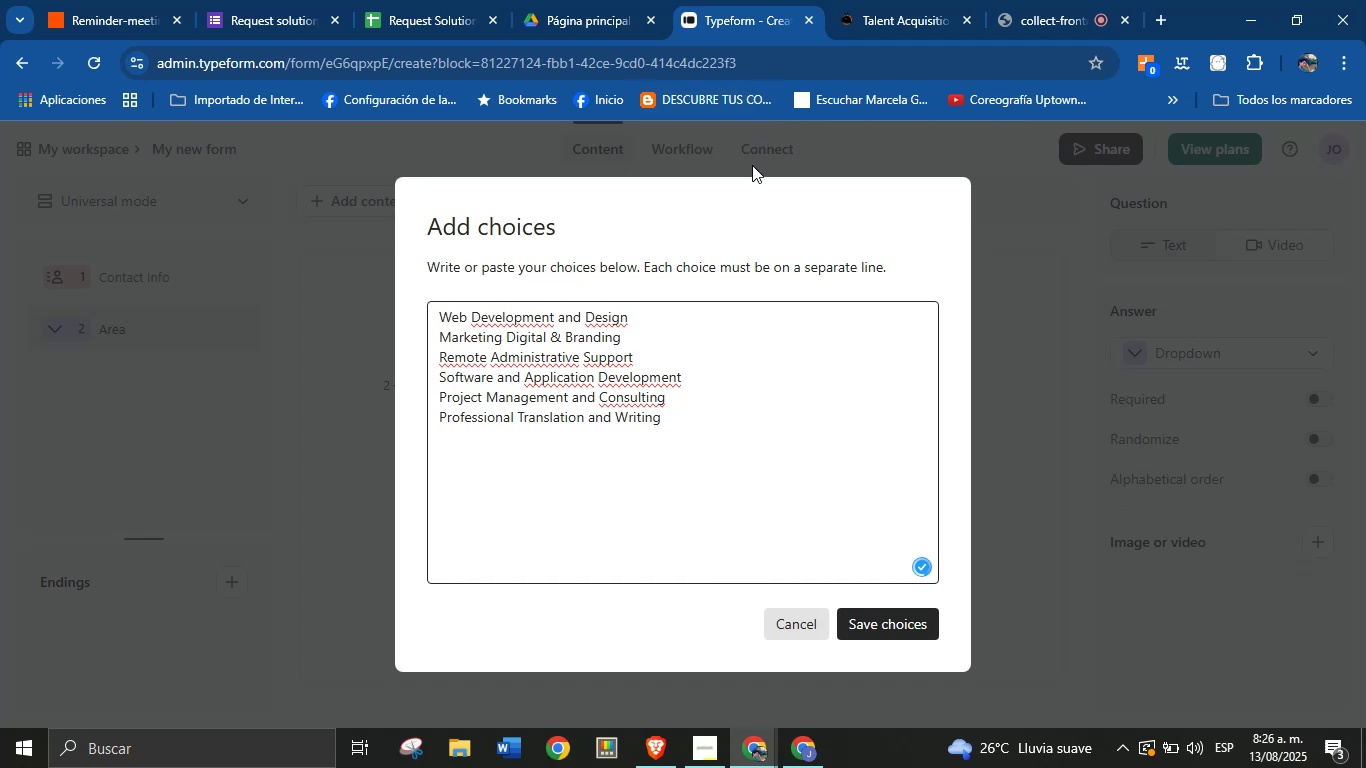 
left_click([572, 0])
 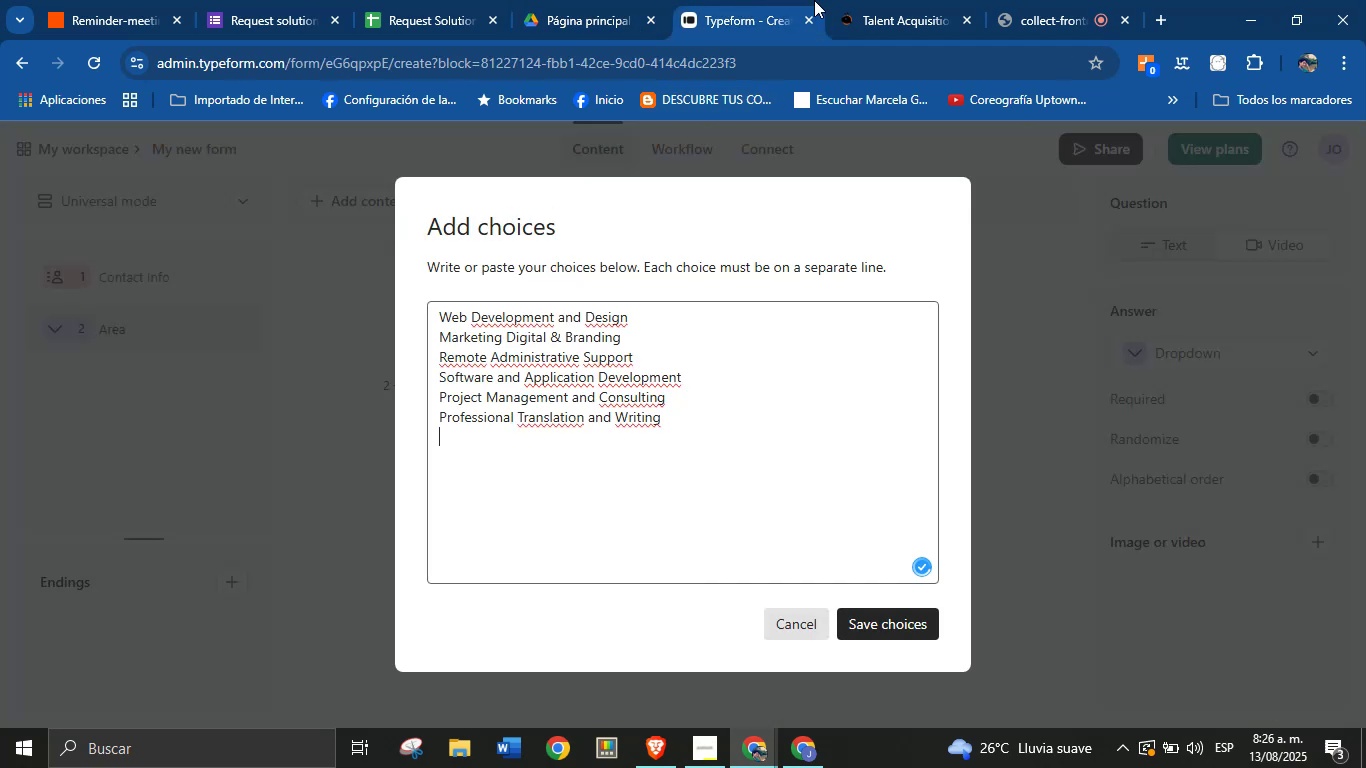 
double_click([855, 0])
 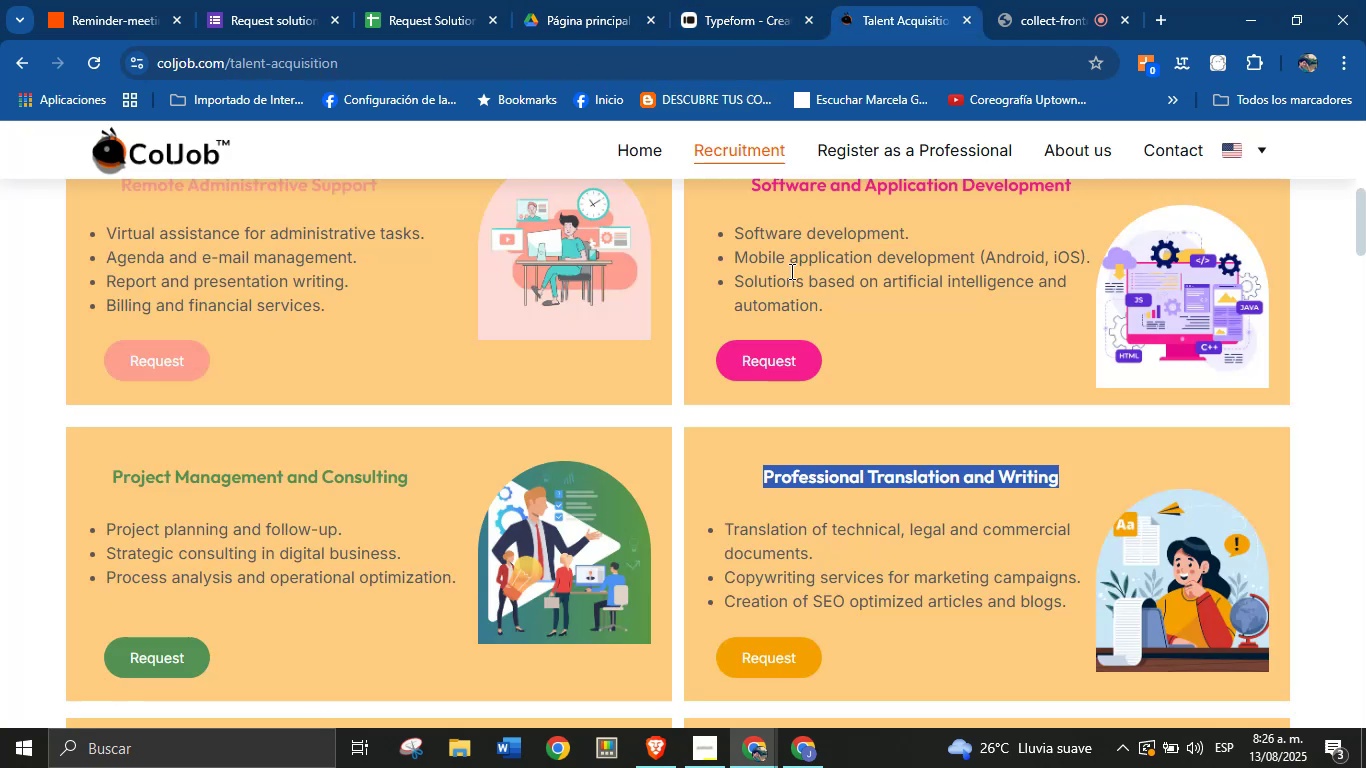 
scroll: coordinate [702, 360], scroll_direction: down, amount: 3.0
 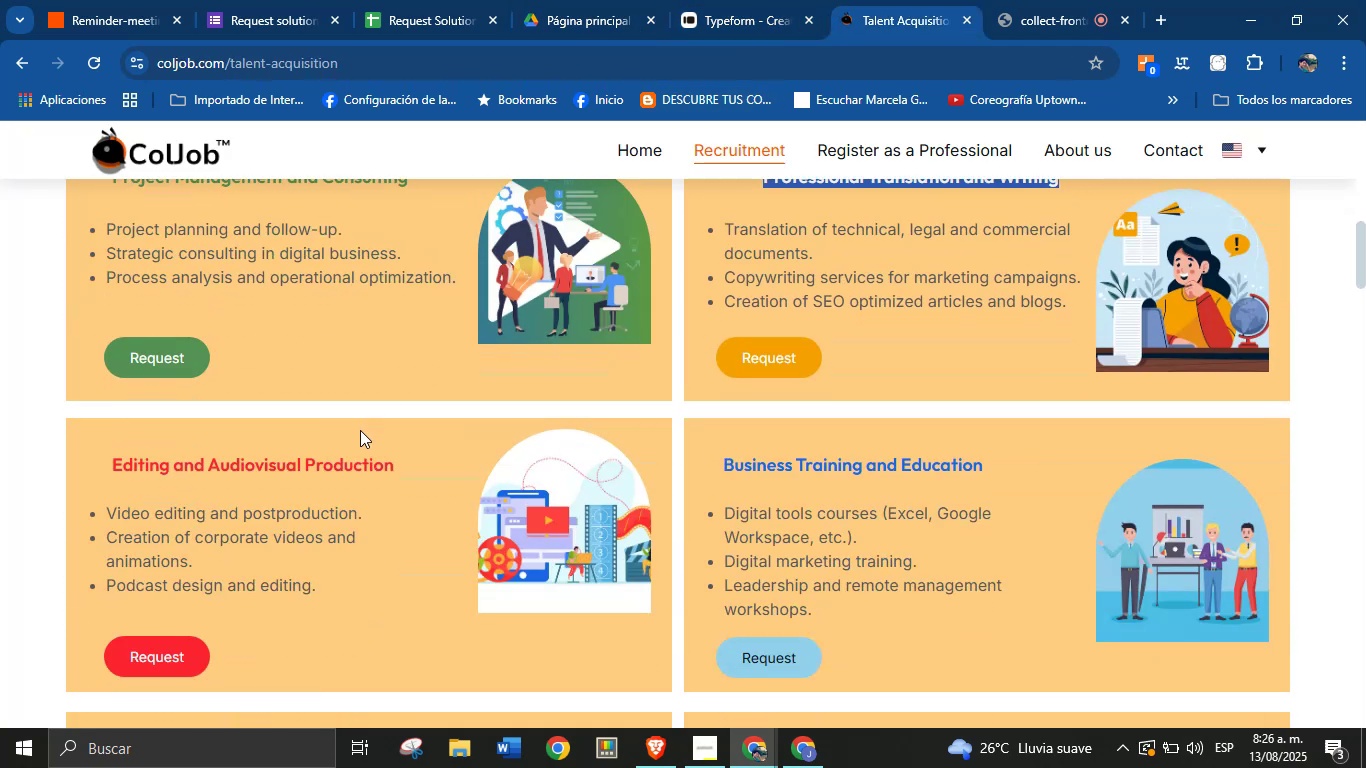 
double_click([358, 454])
 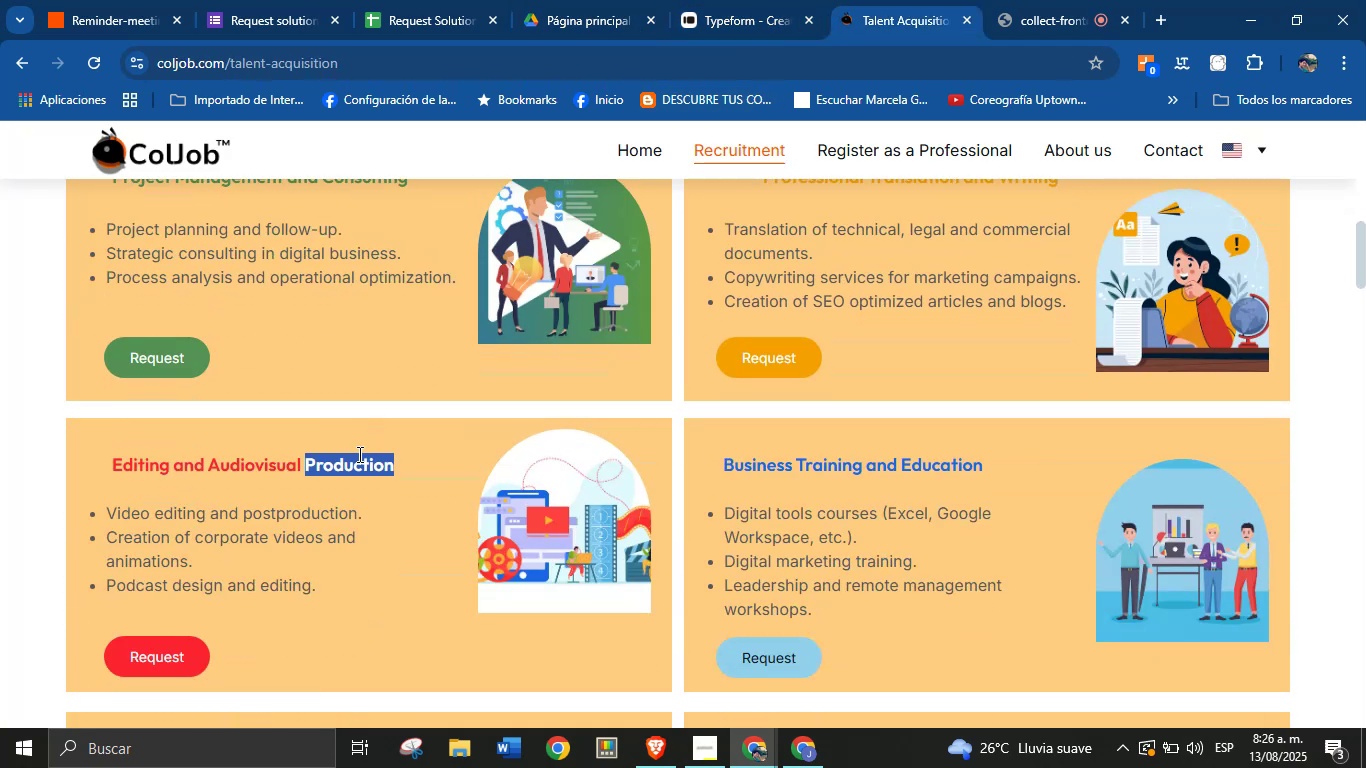 
triple_click([358, 454])
 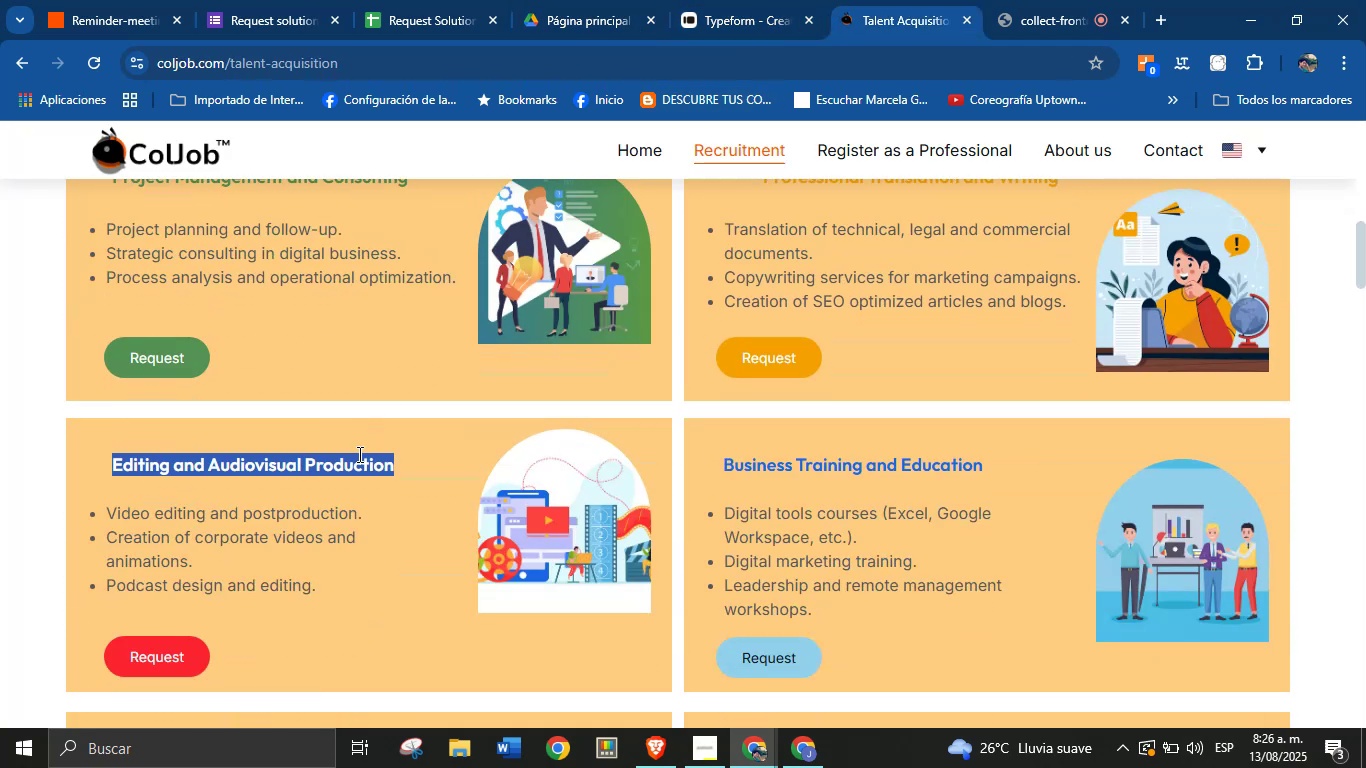 
key(Control+C)
 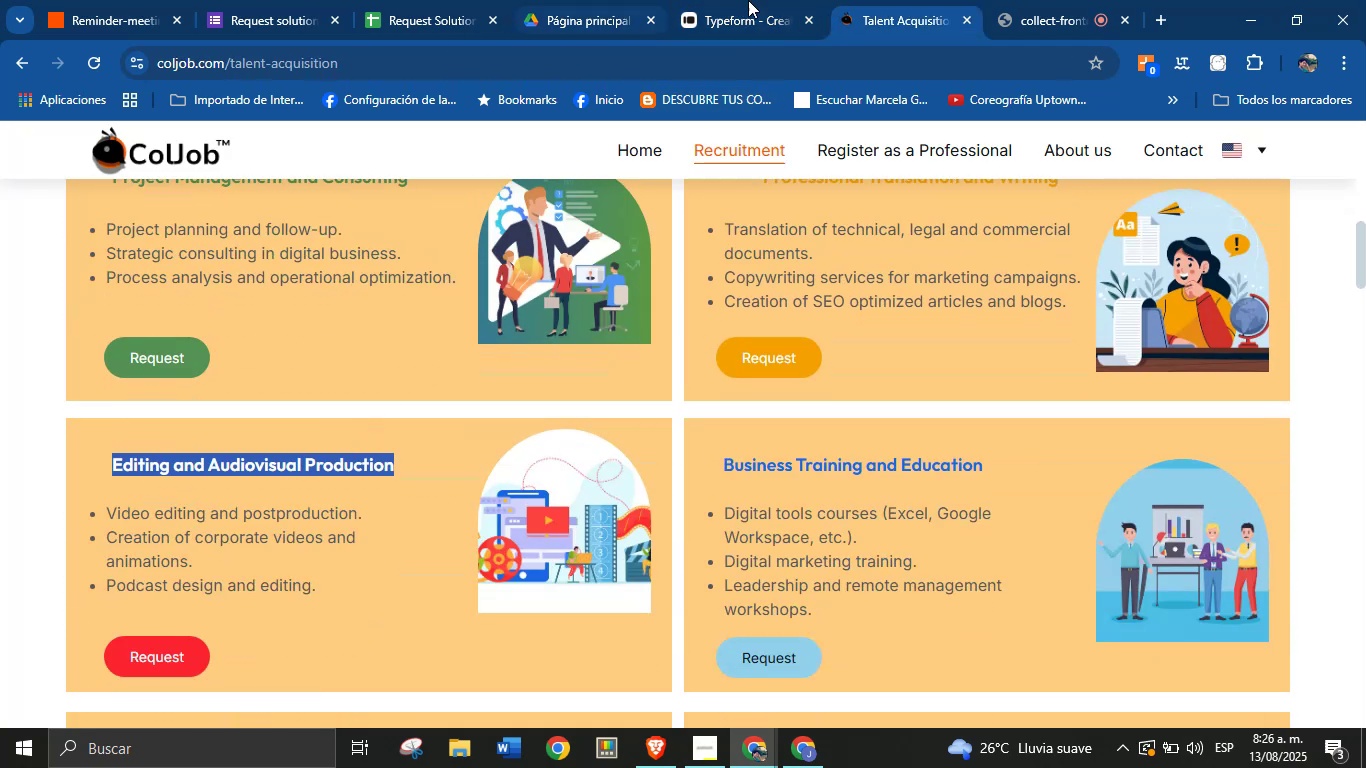 
left_click([751, 0])
 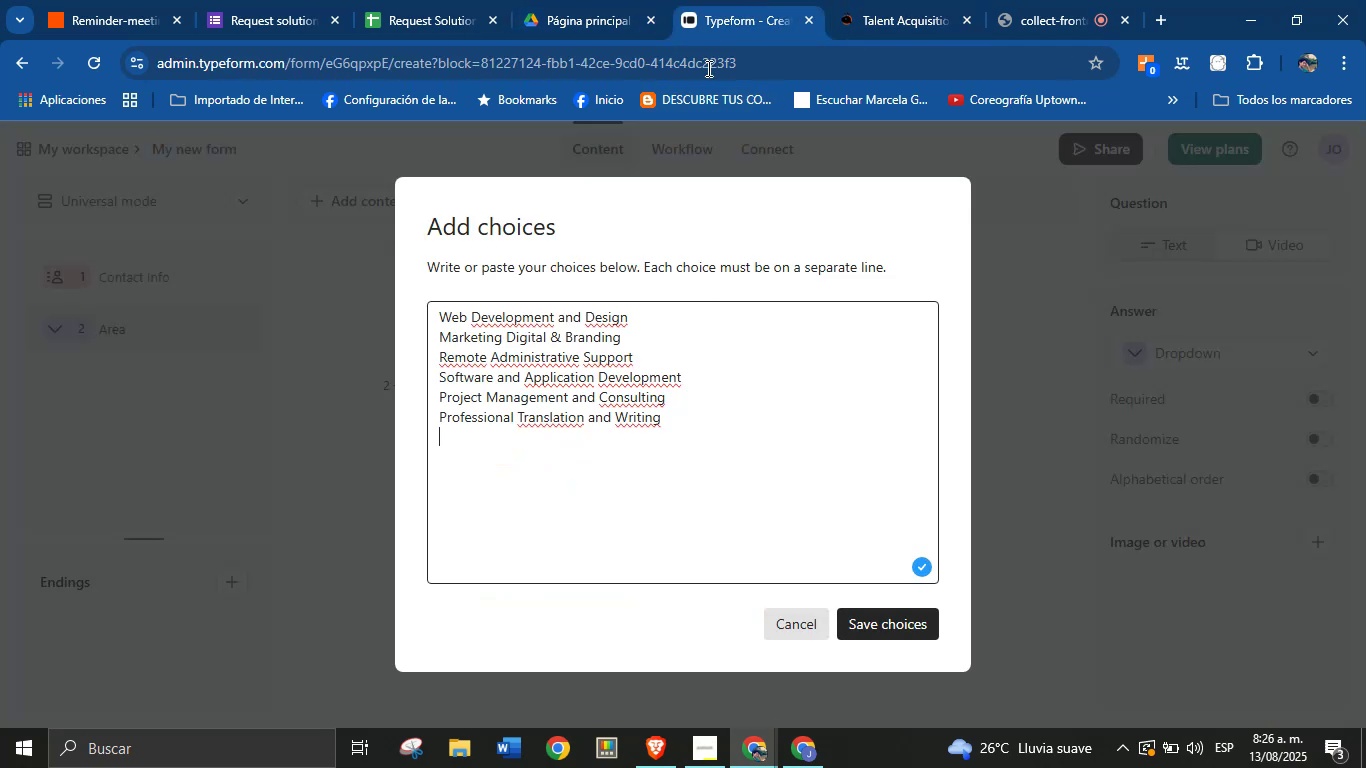 
key(Control+V)
 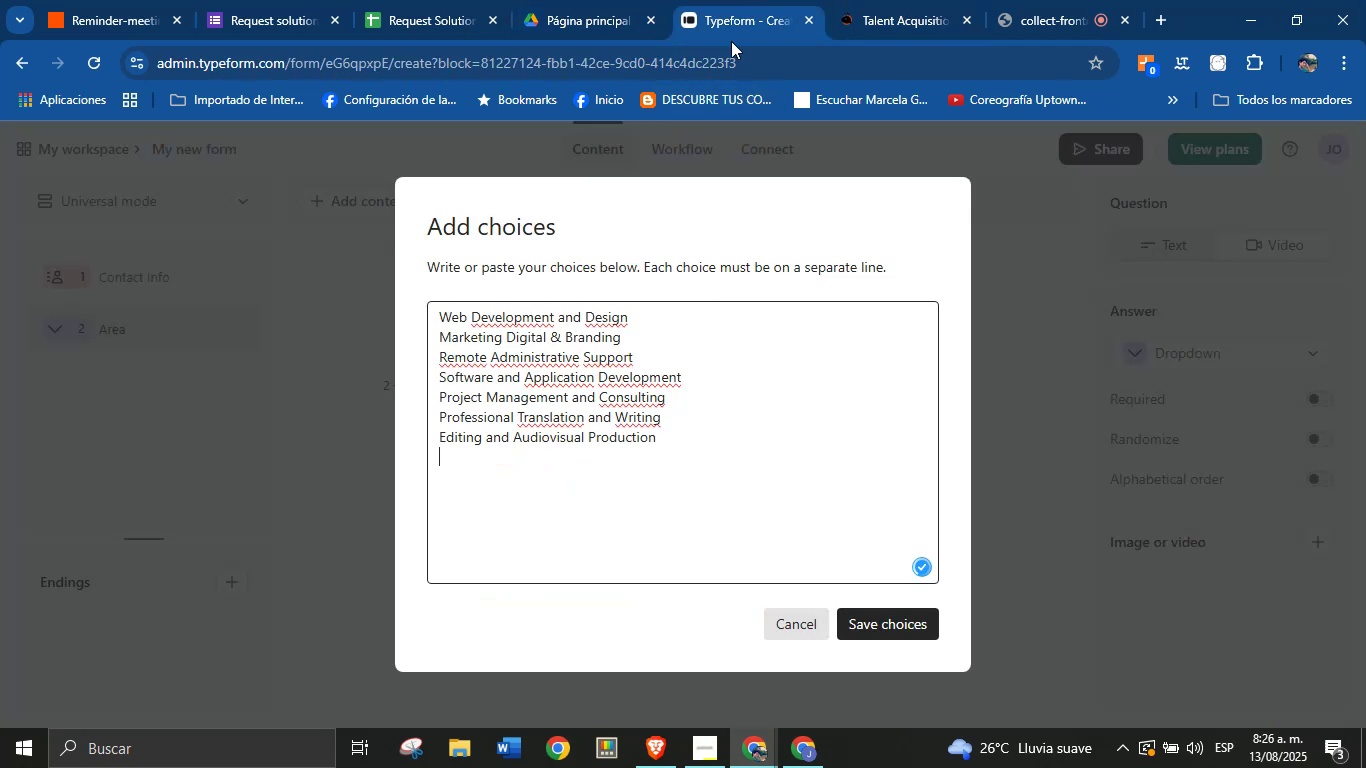 
left_click([957, 0])
 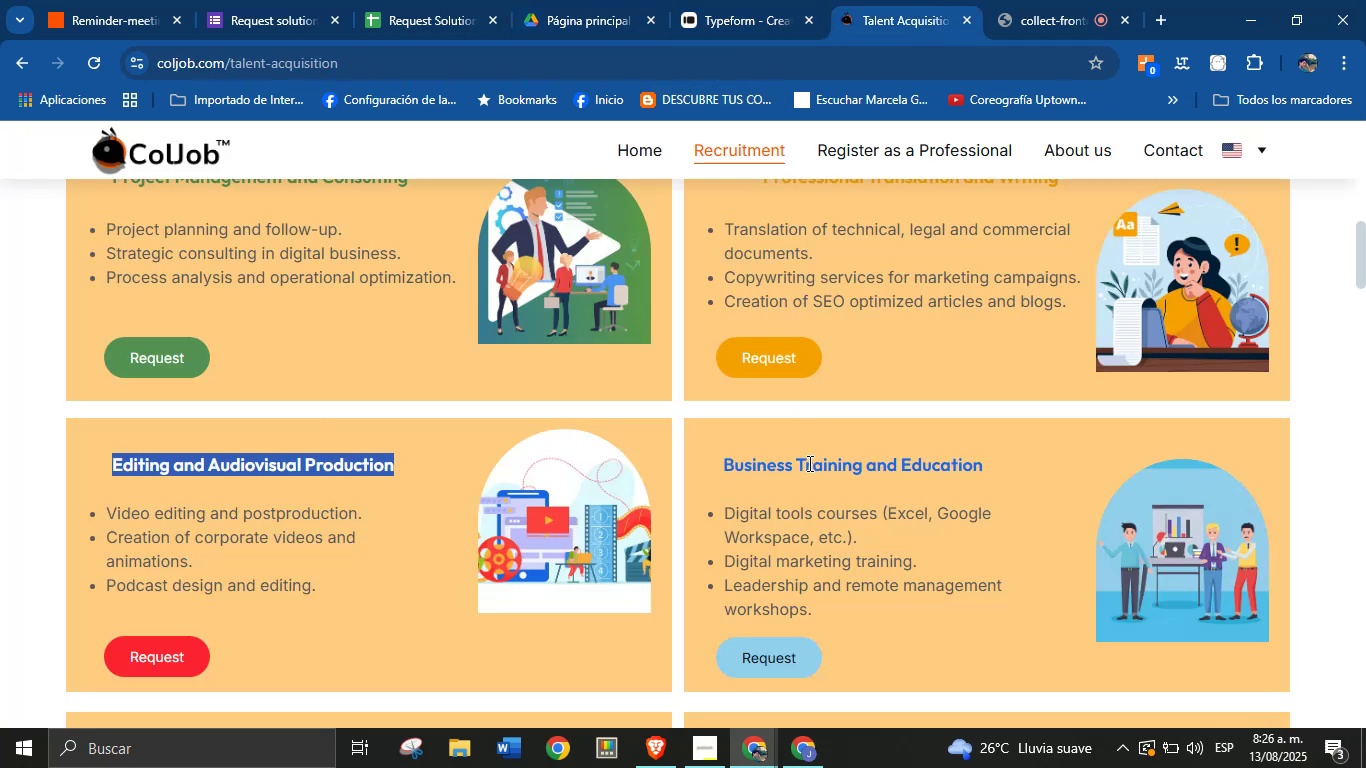 
double_click([809, 464])
 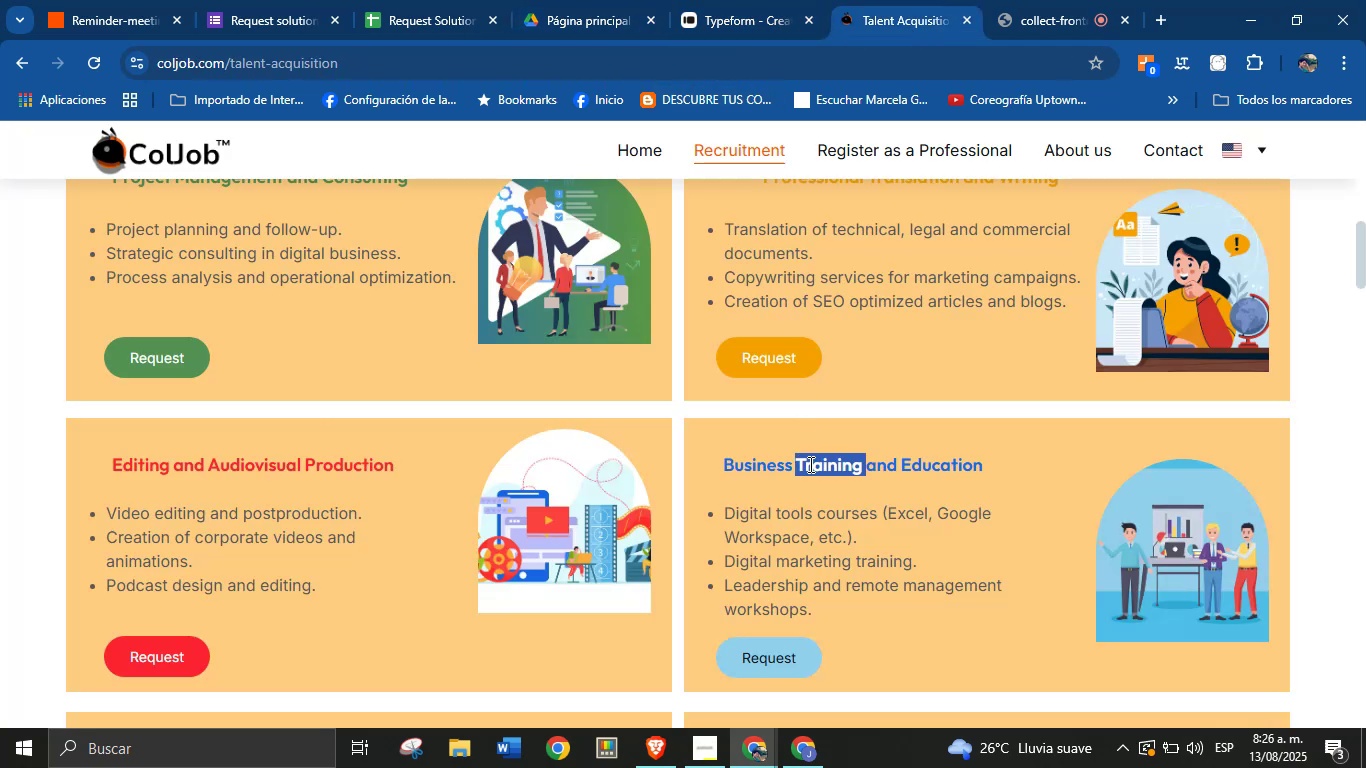 
triple_click([809, 464])
 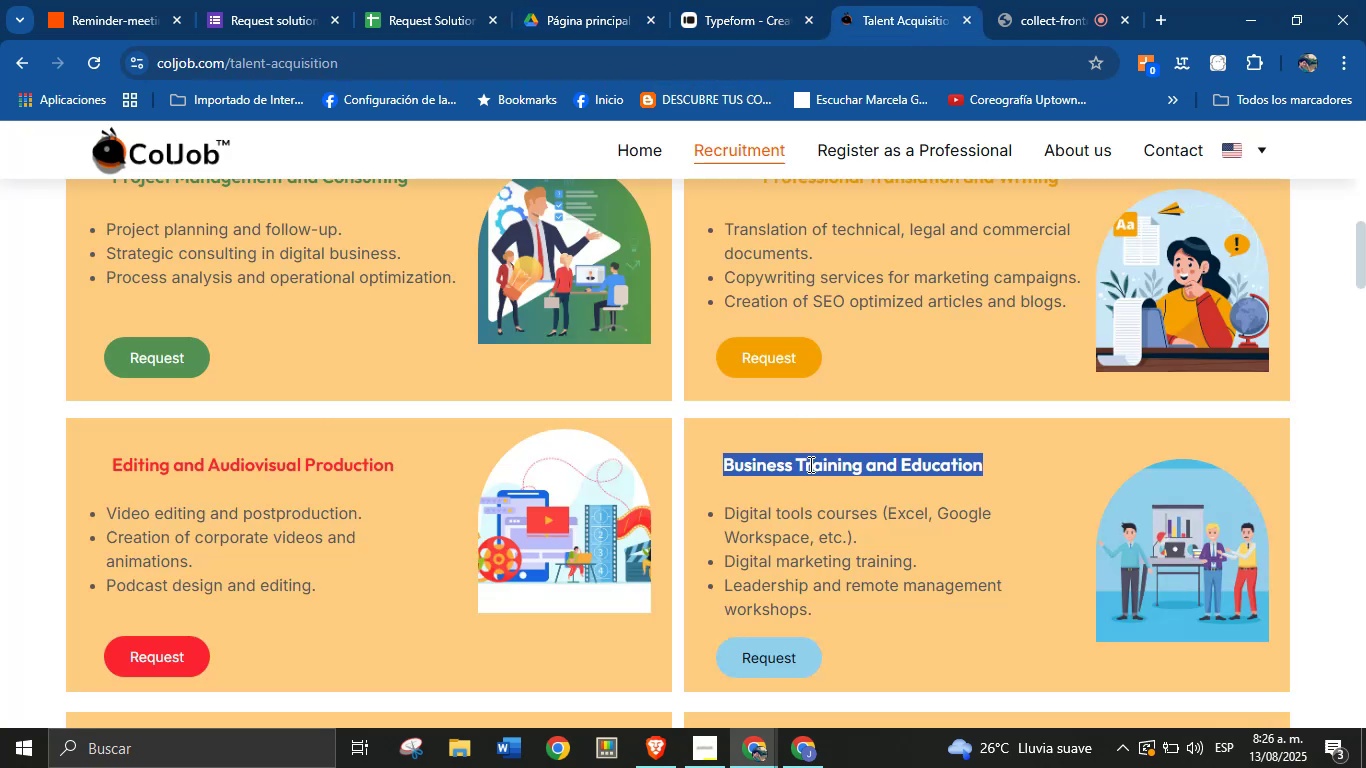 
key(Control+C)
 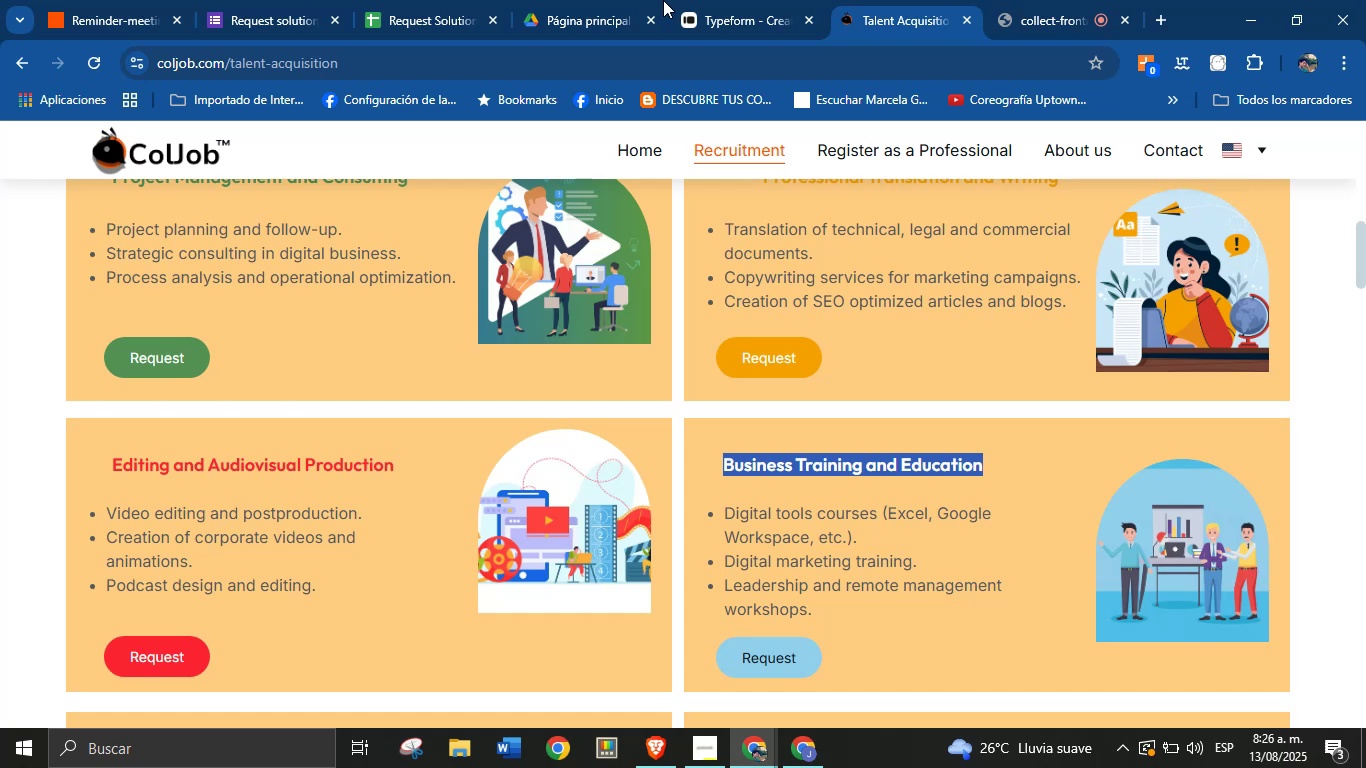 
left_click([741, 0])
 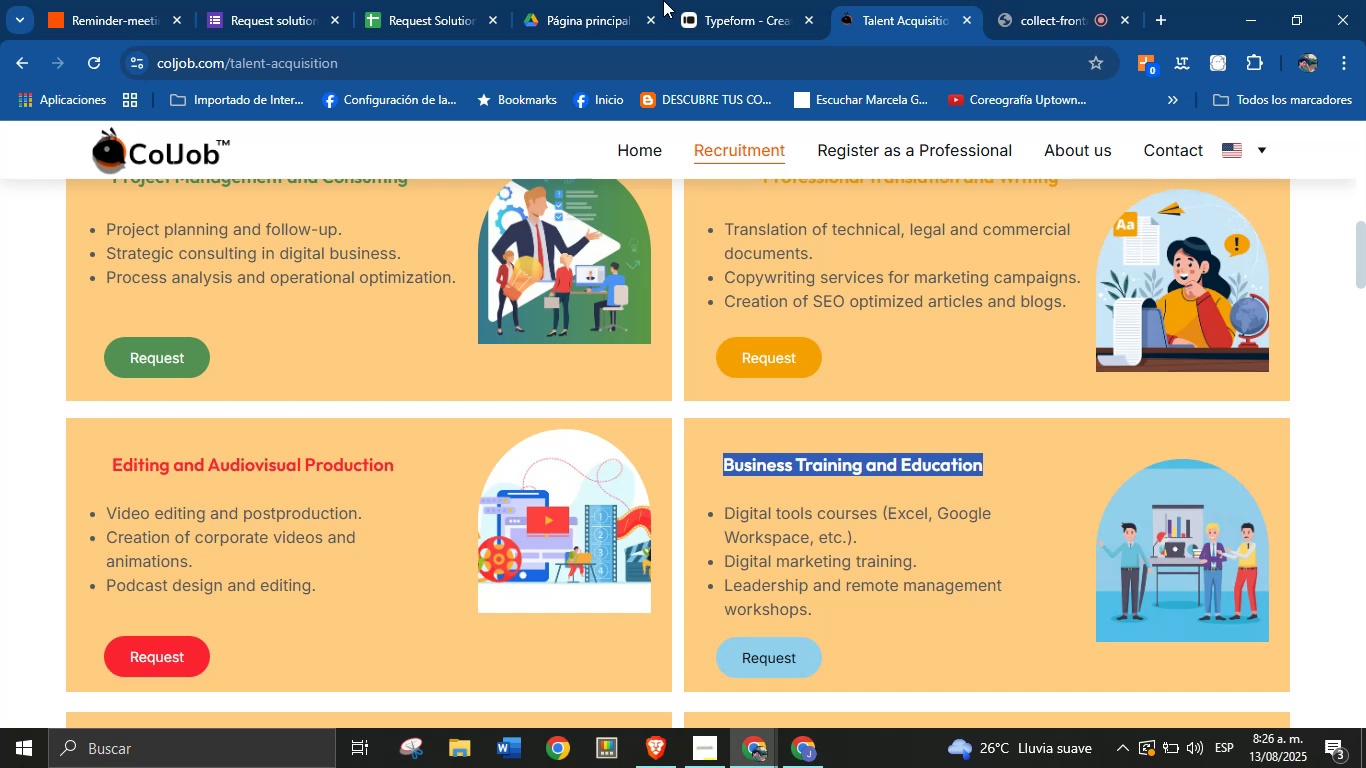 
key(Control+V)
 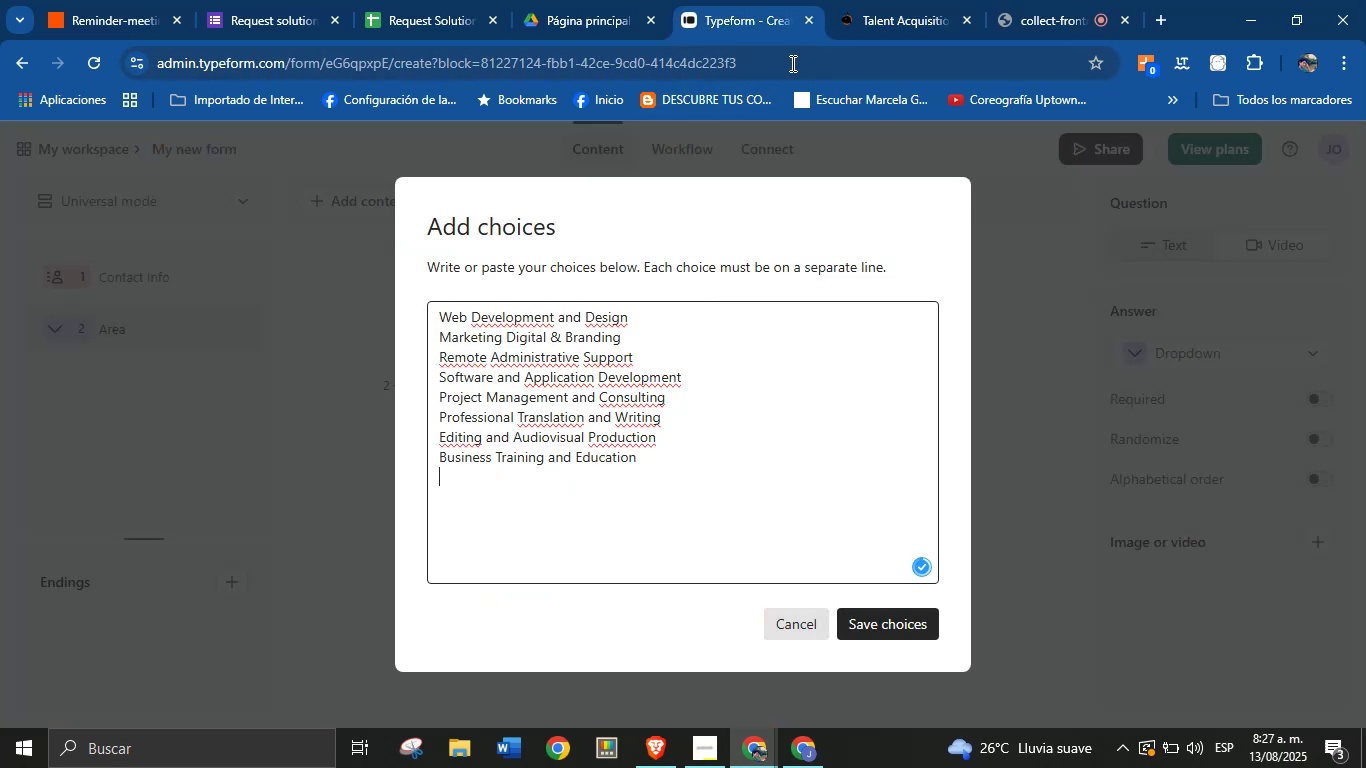 
left_click([854, 0])
 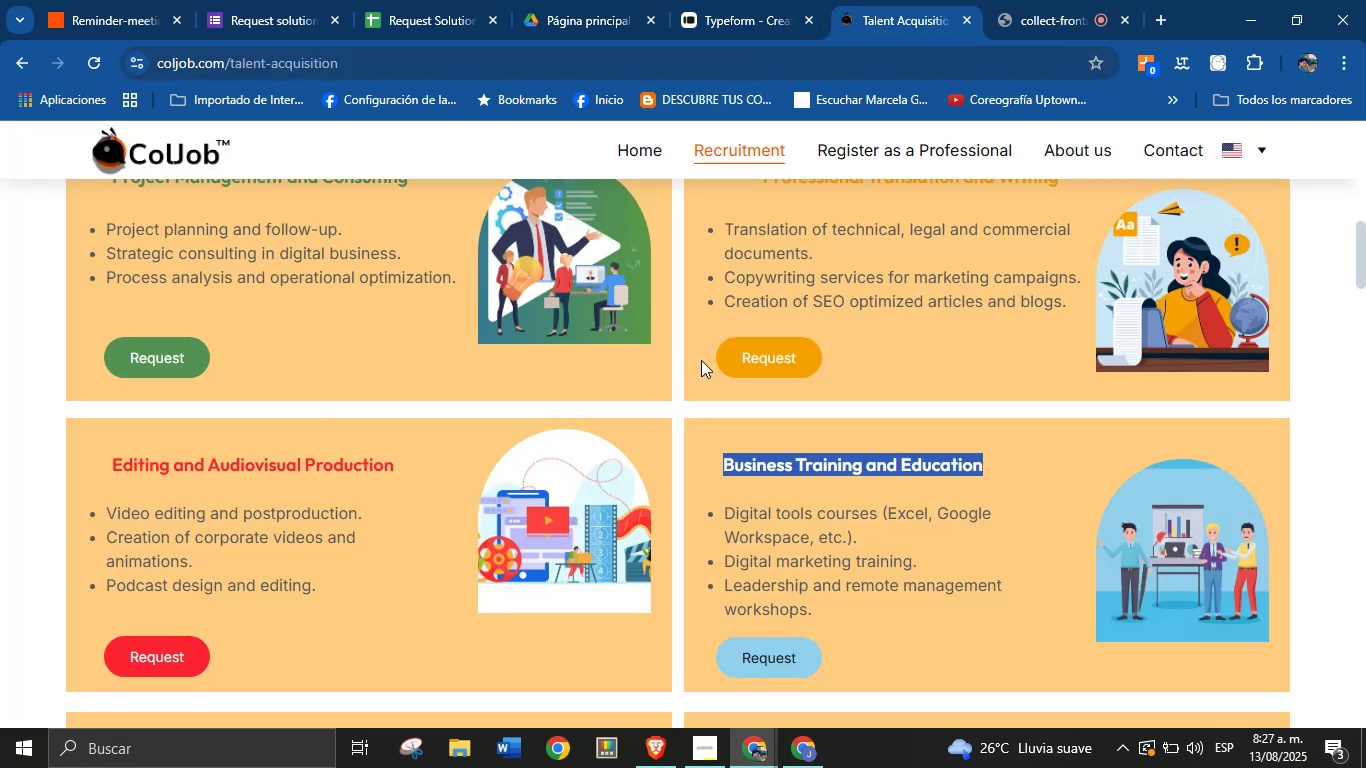 
scroll: coordinate [601, 396], scroll_direction: down, amount: 3.0
 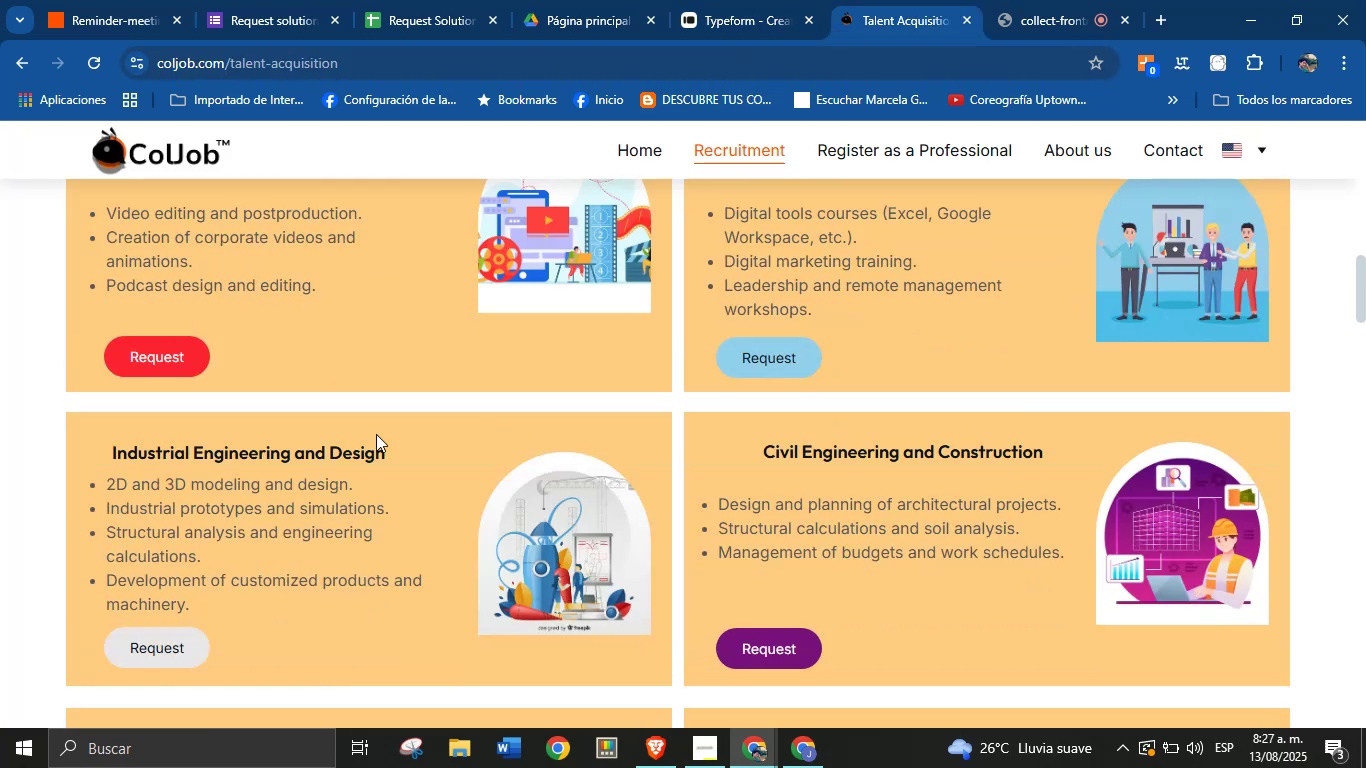 
double_click([346, 449])
 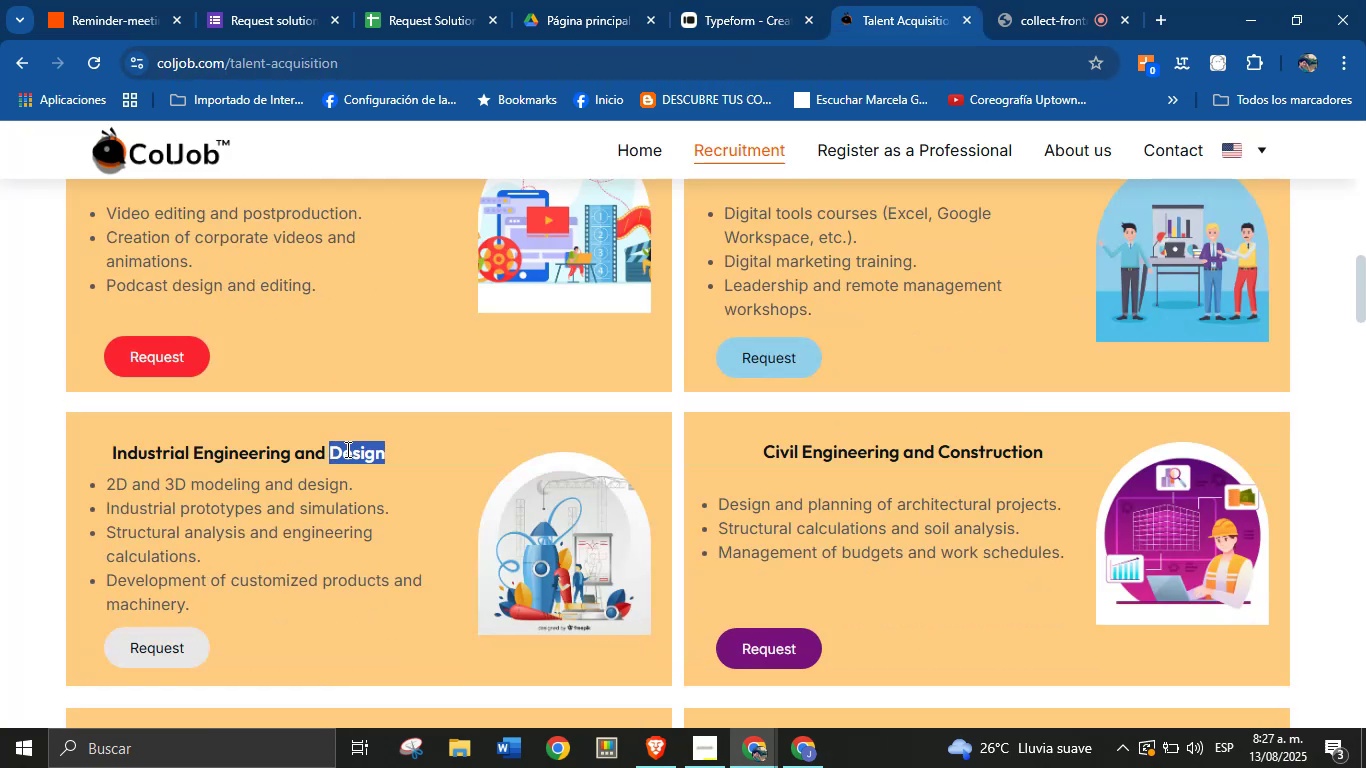 
triple_click([346, 449])
 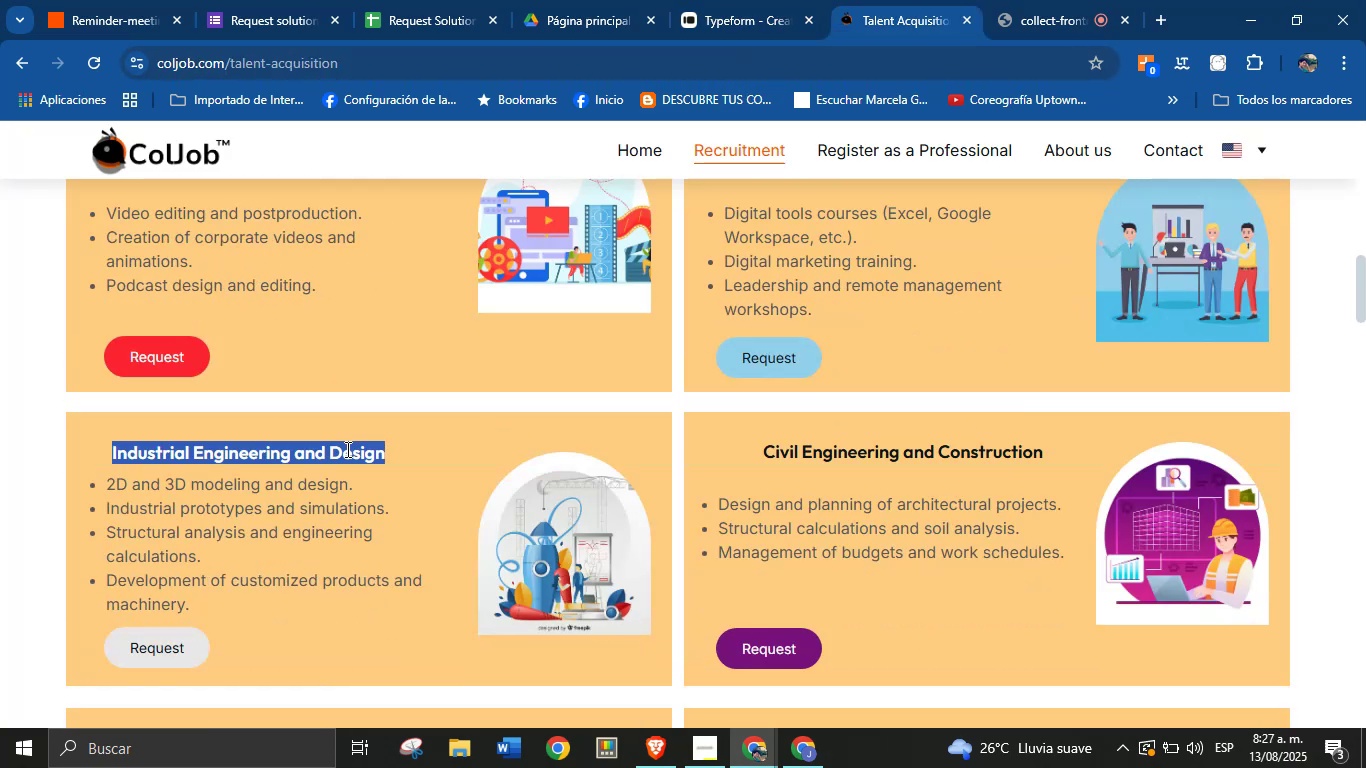 
key(Control+C)
 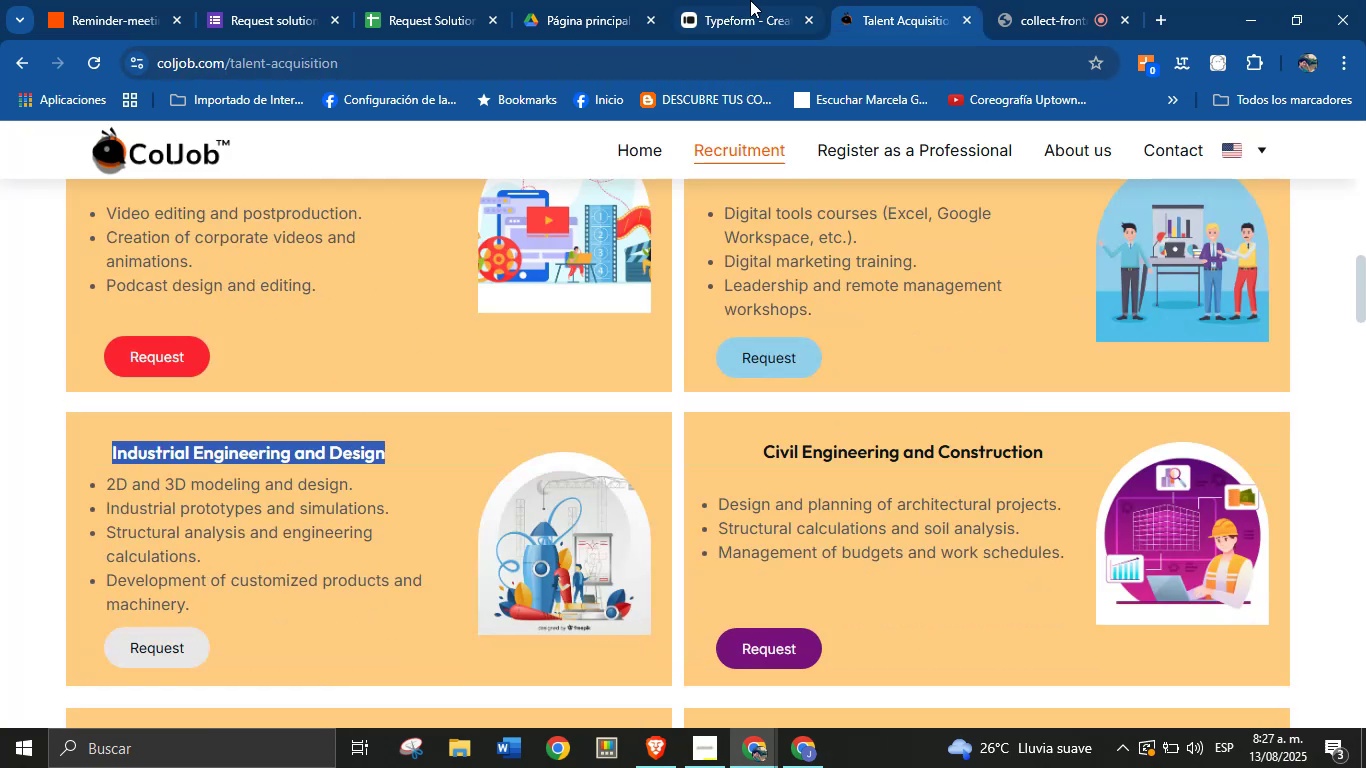 
left_click([758, 0])
 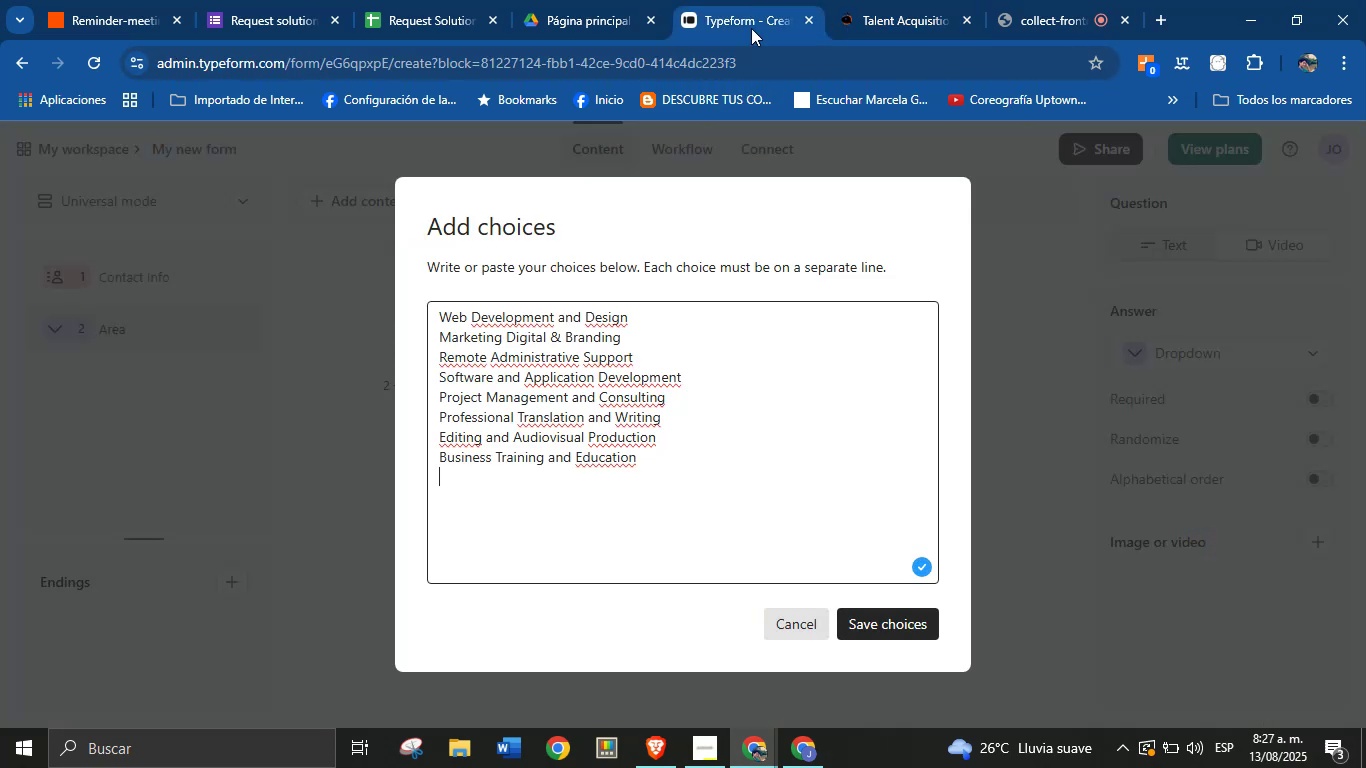 
key(Control+V)
 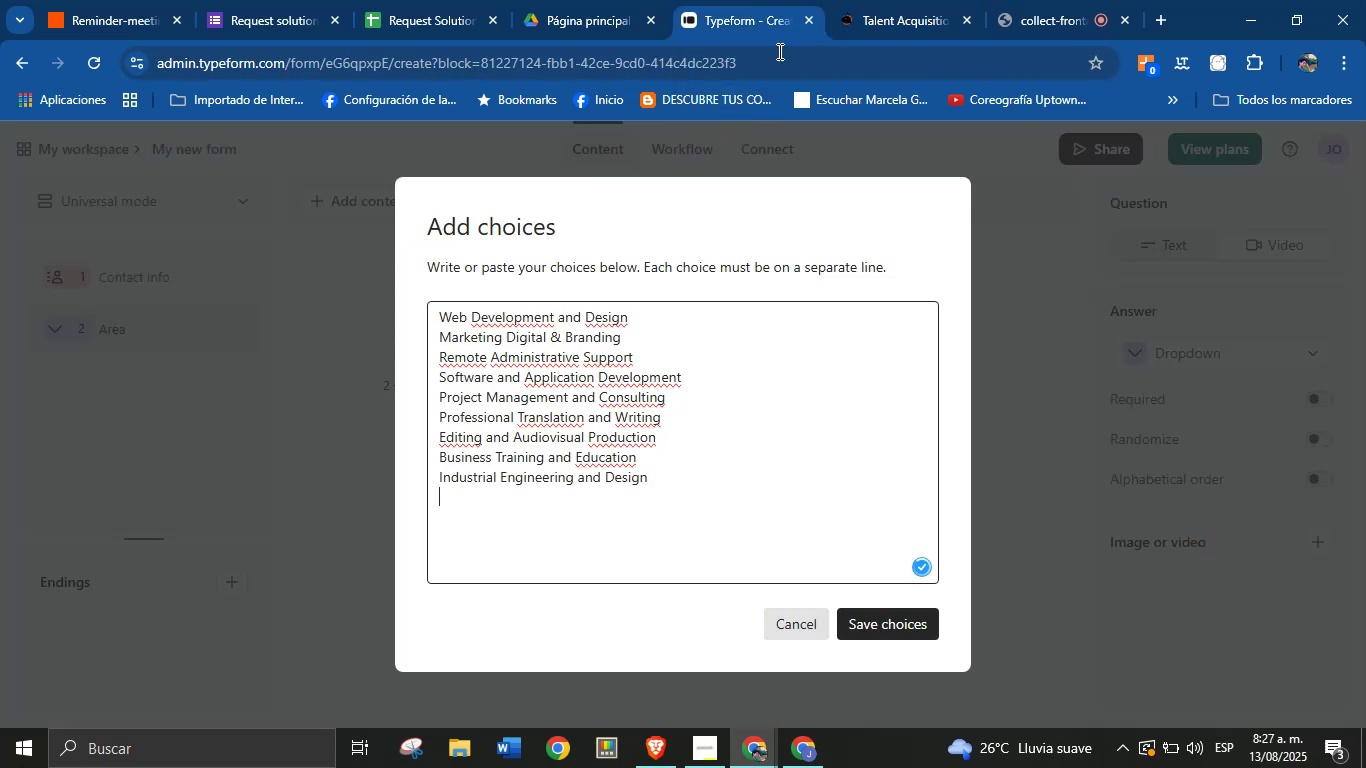 
left_click([873, 0])
 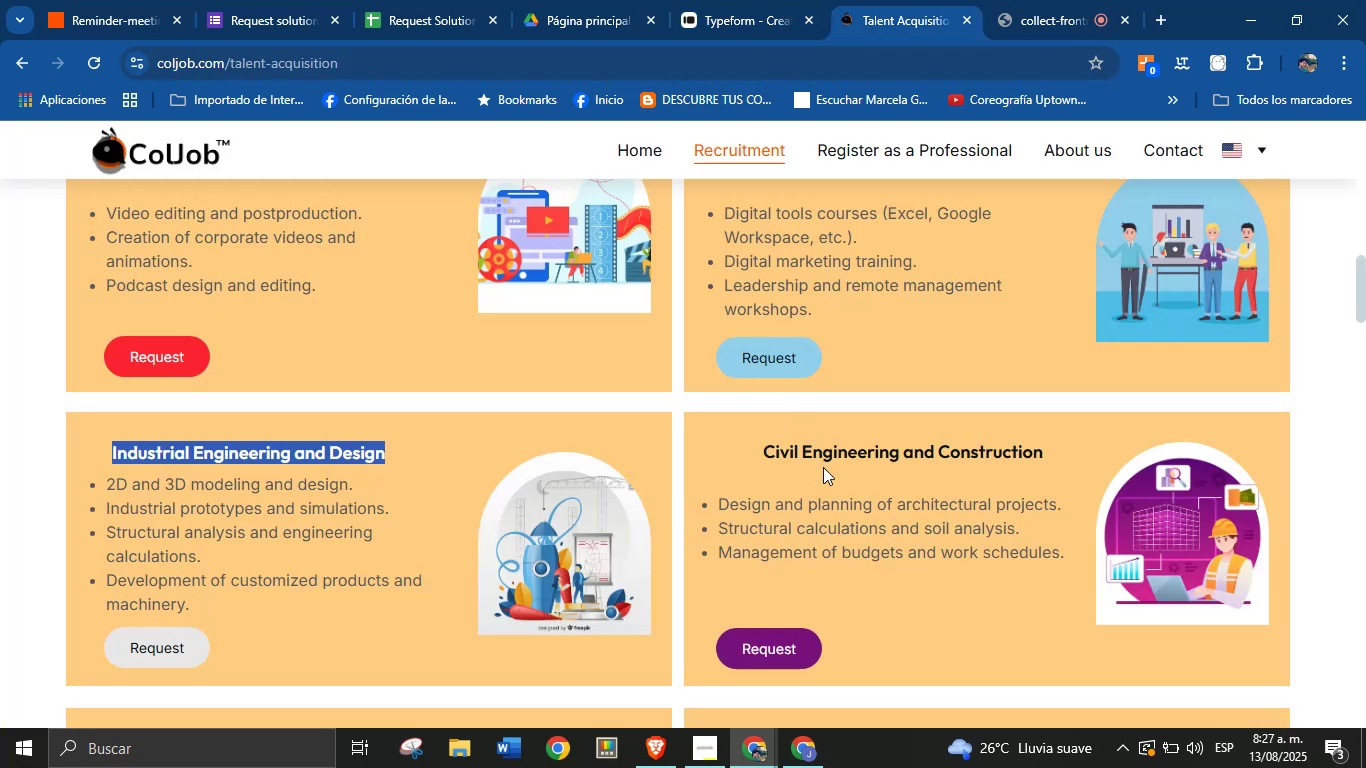 
double_click([823, 455])
 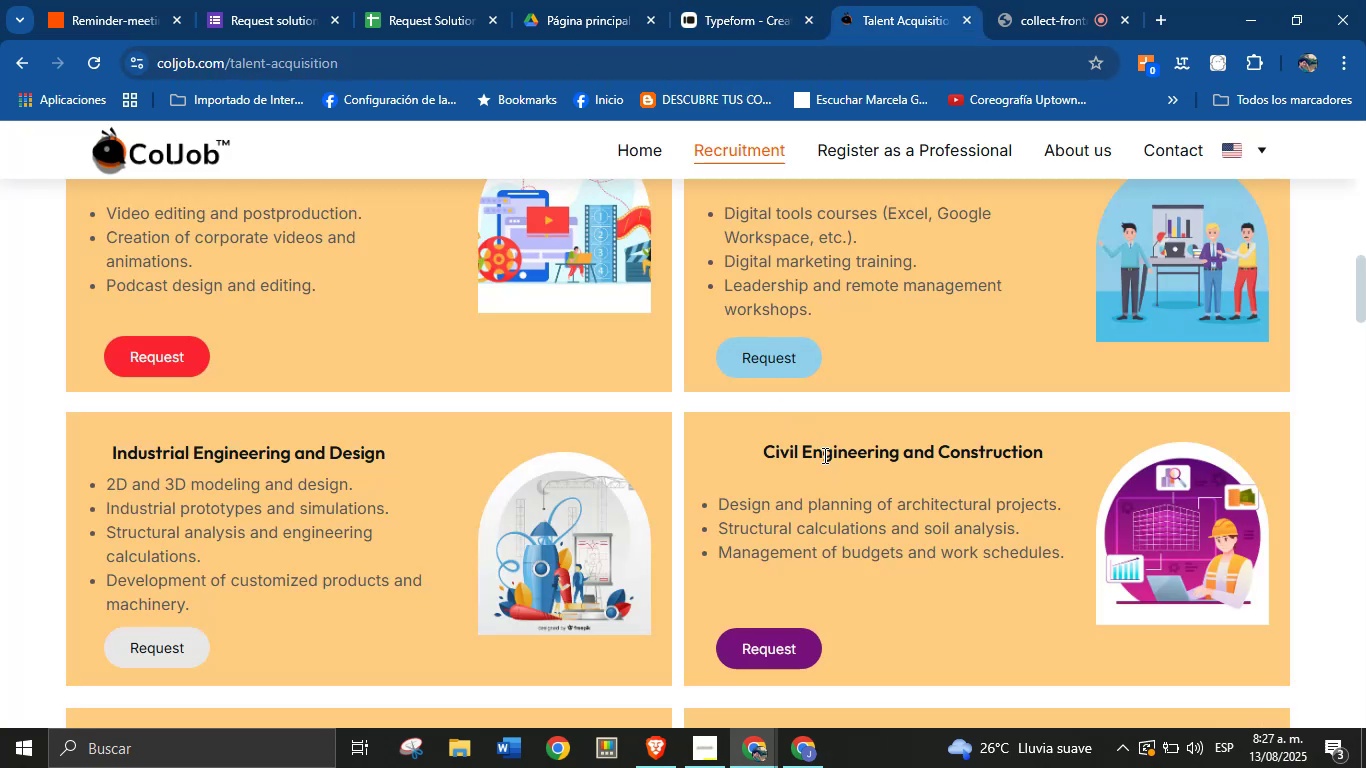 
triple_click([823, 455])
 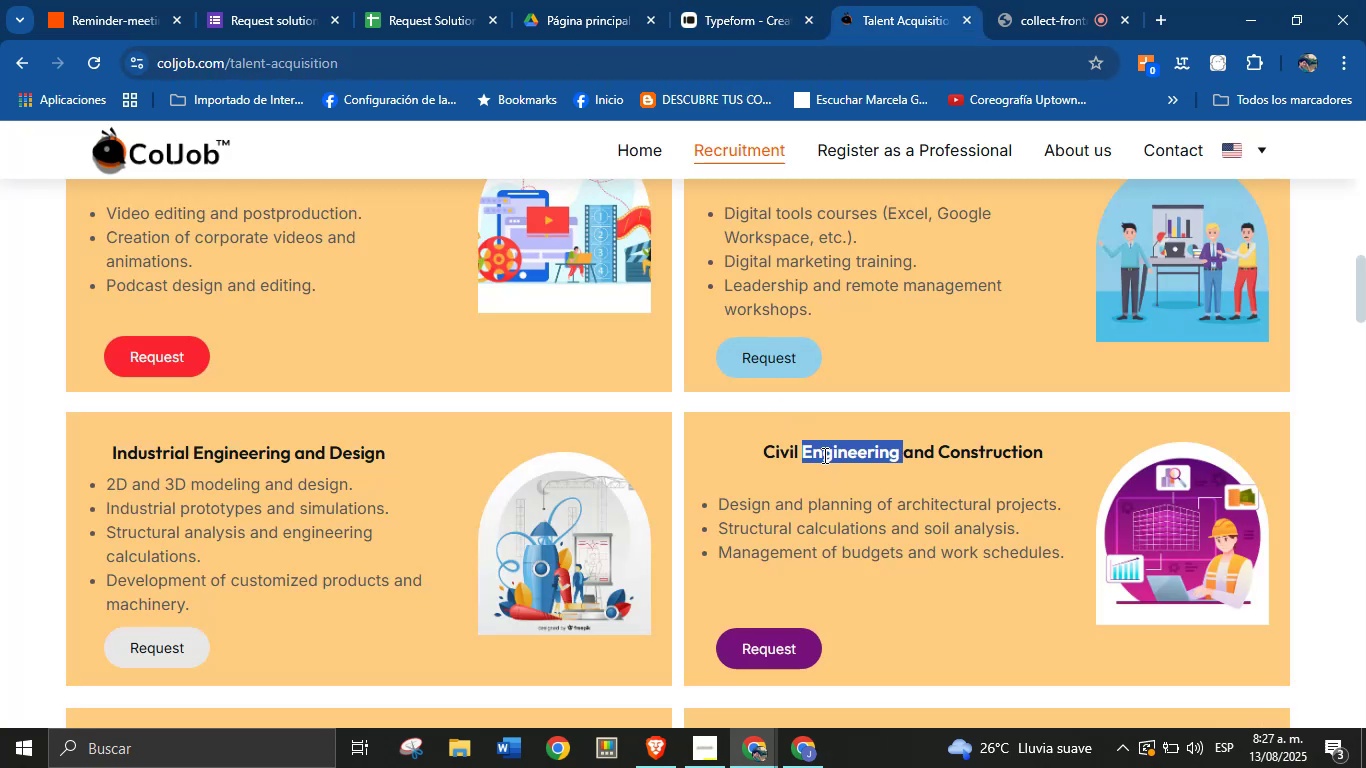 
triple_click([823, 455])
 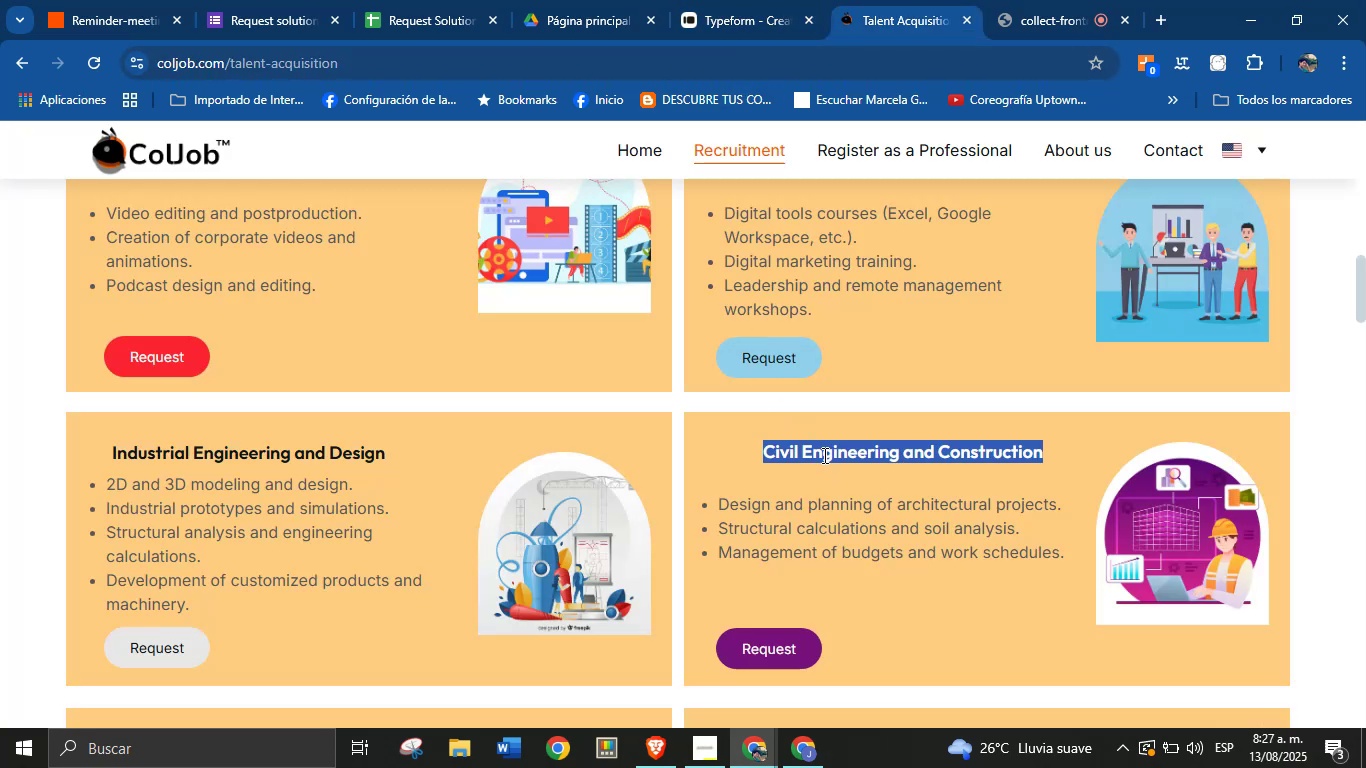 
key(Control+C)
 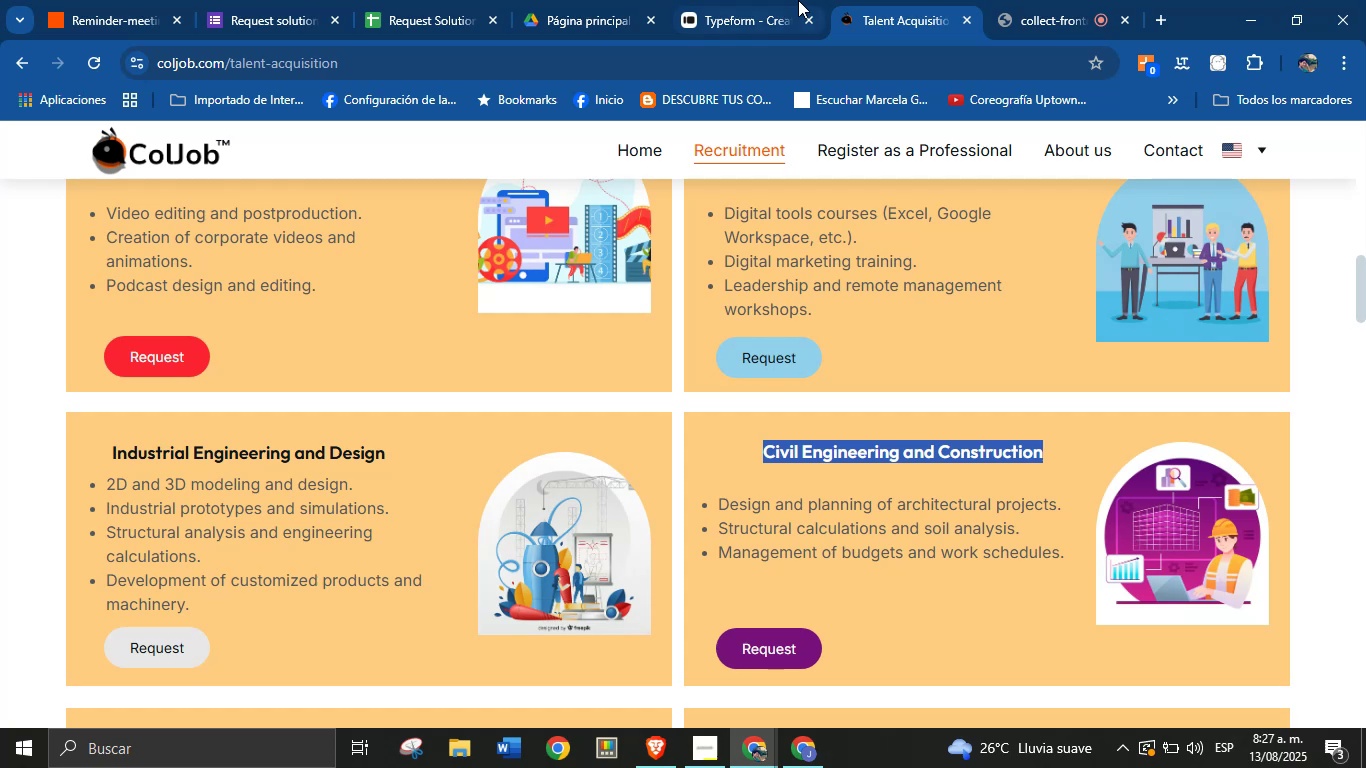 
left_click([769, 0])
 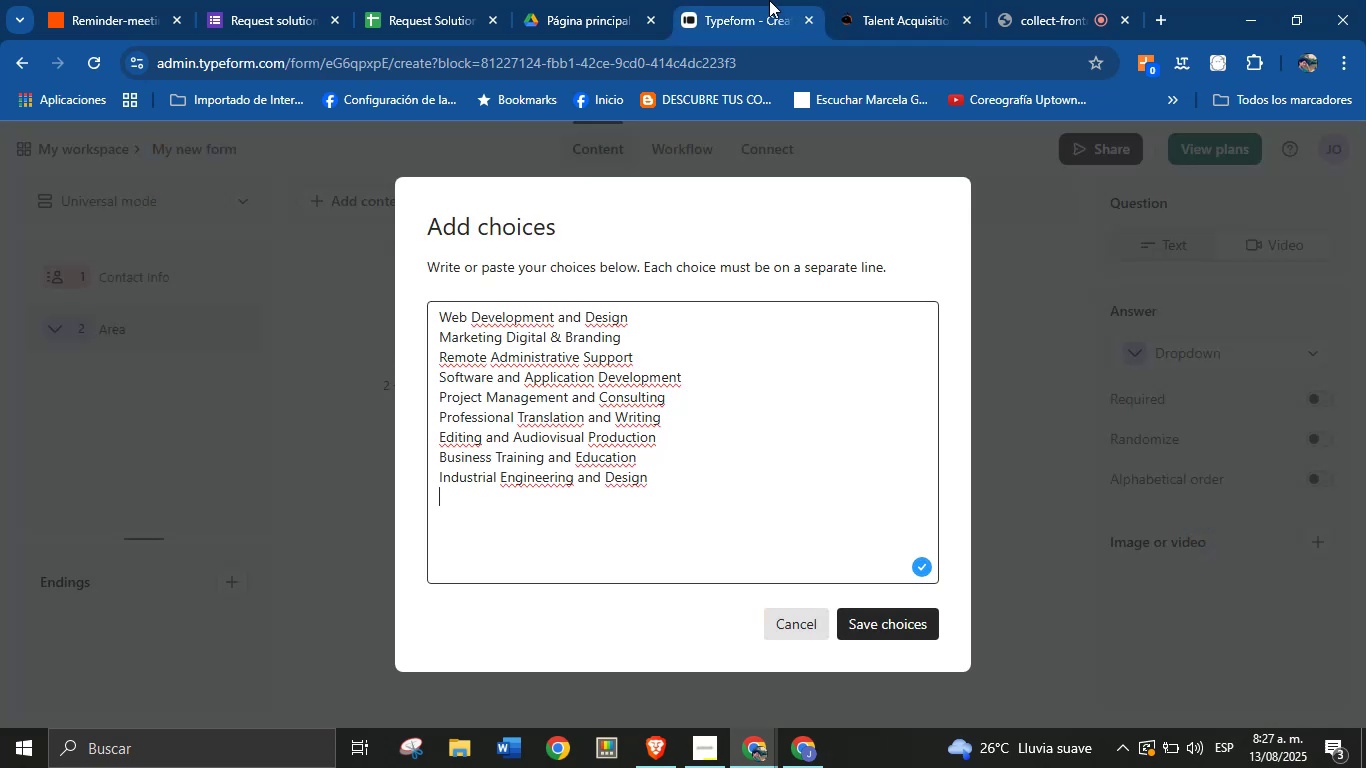 
key(Control+V)
 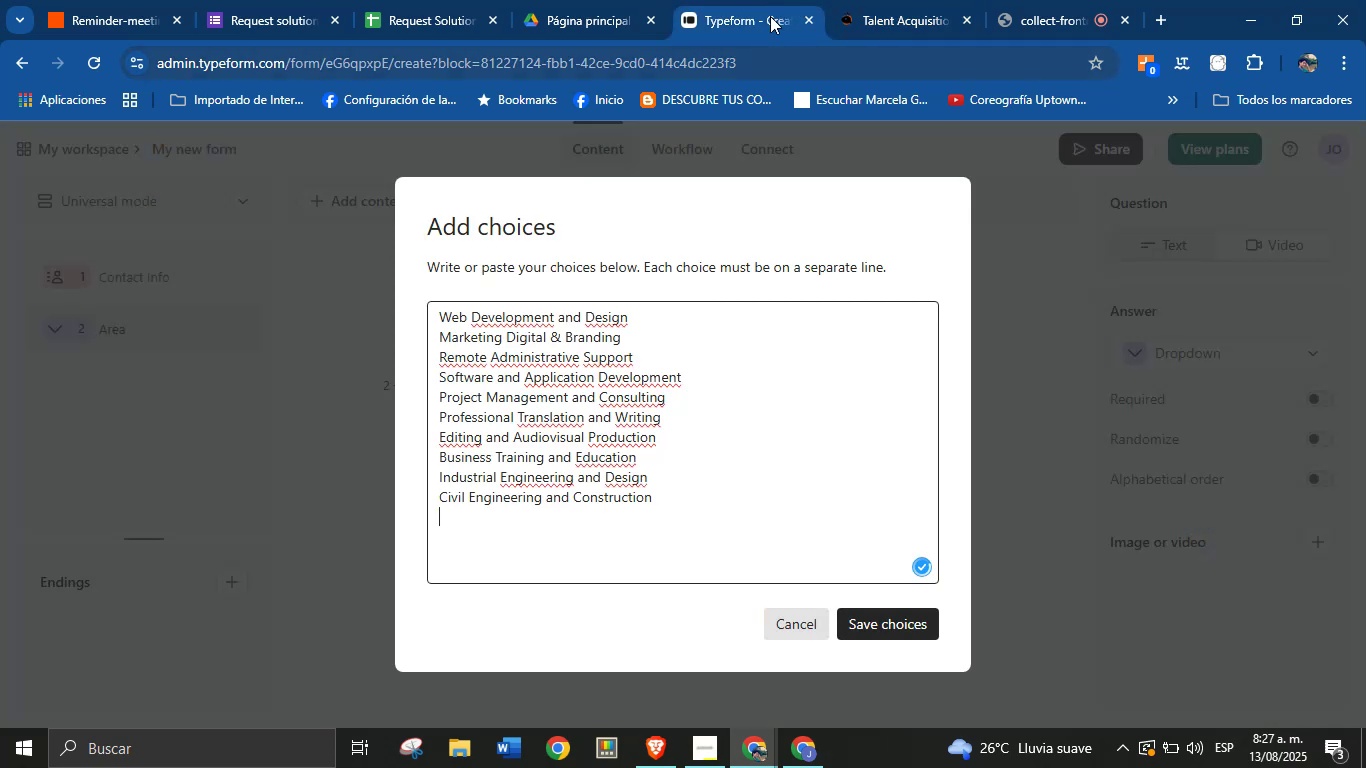 
left_click([851, 0])
 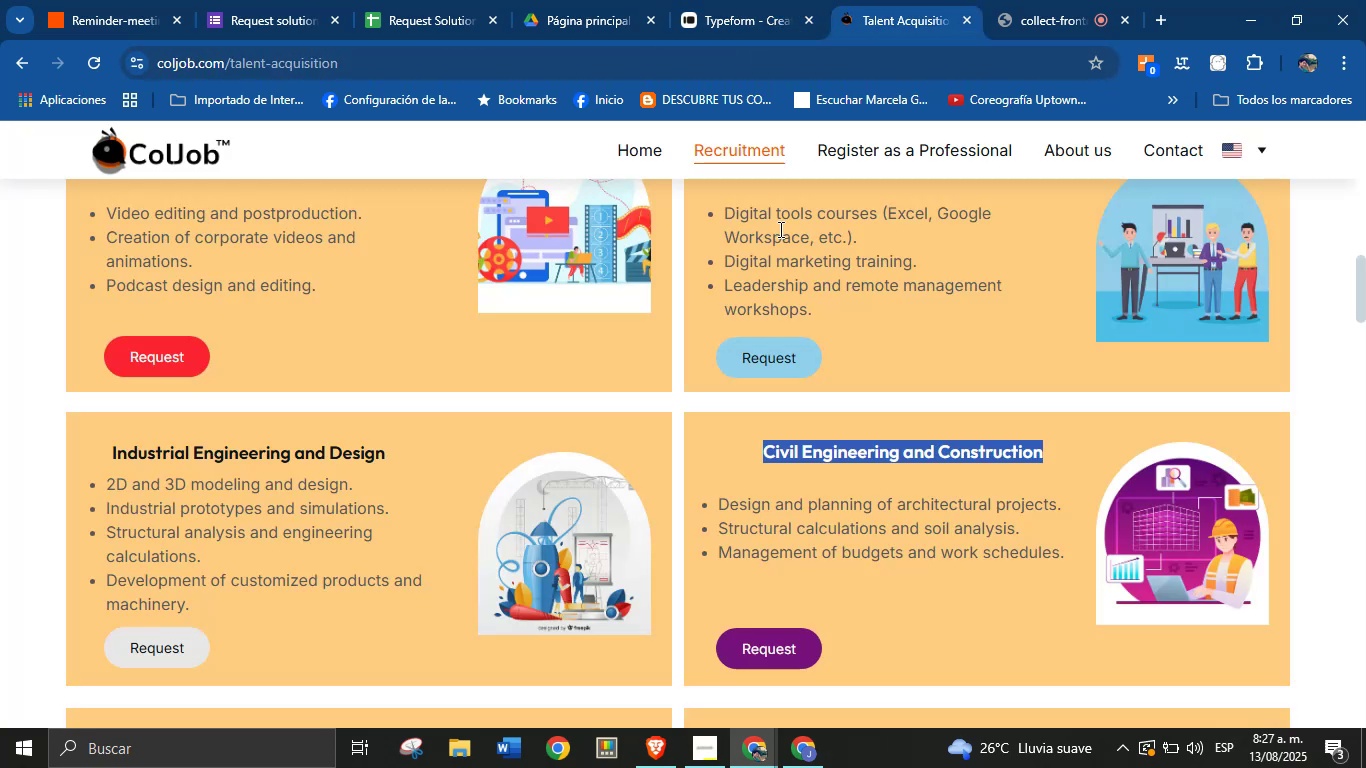 
scroll: coordinate [730, 346], scroll_direction: down, amount: 3.0
 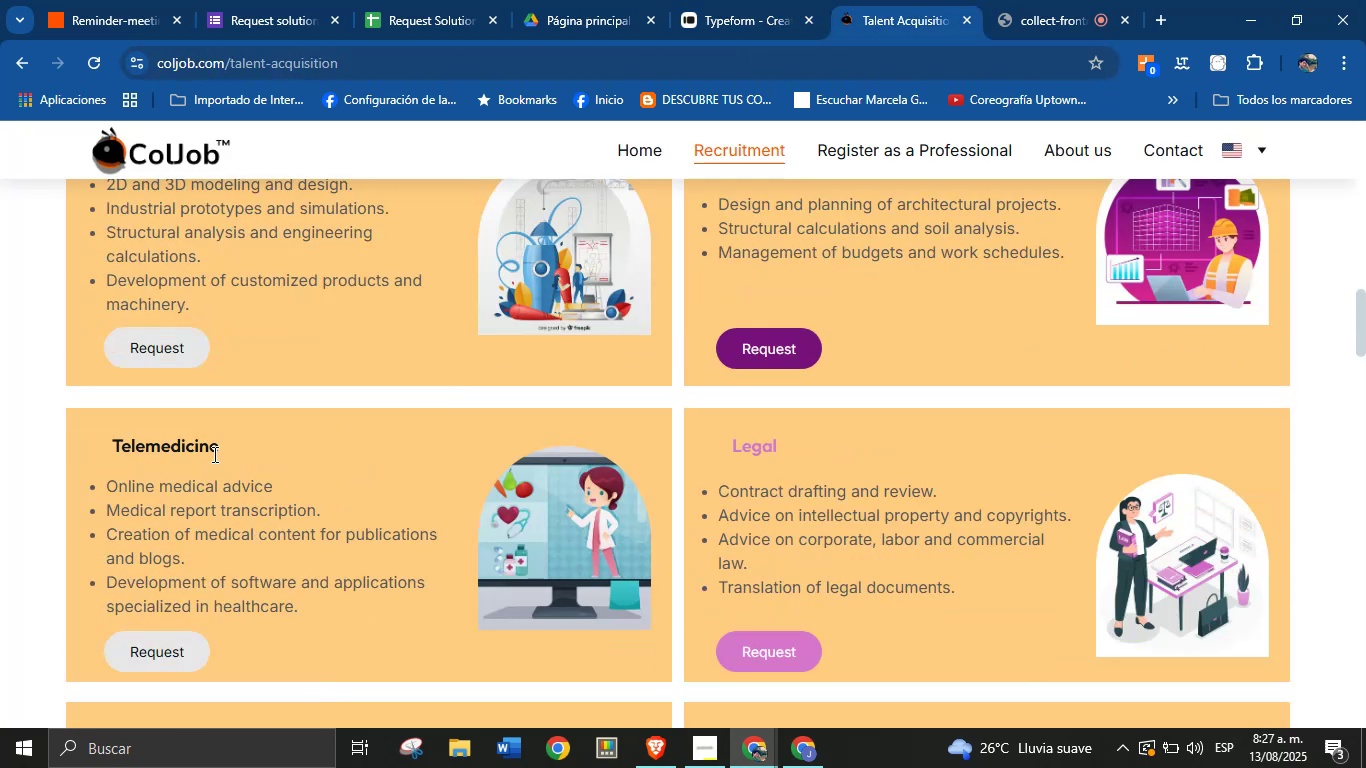 
double_click([213, 454])
 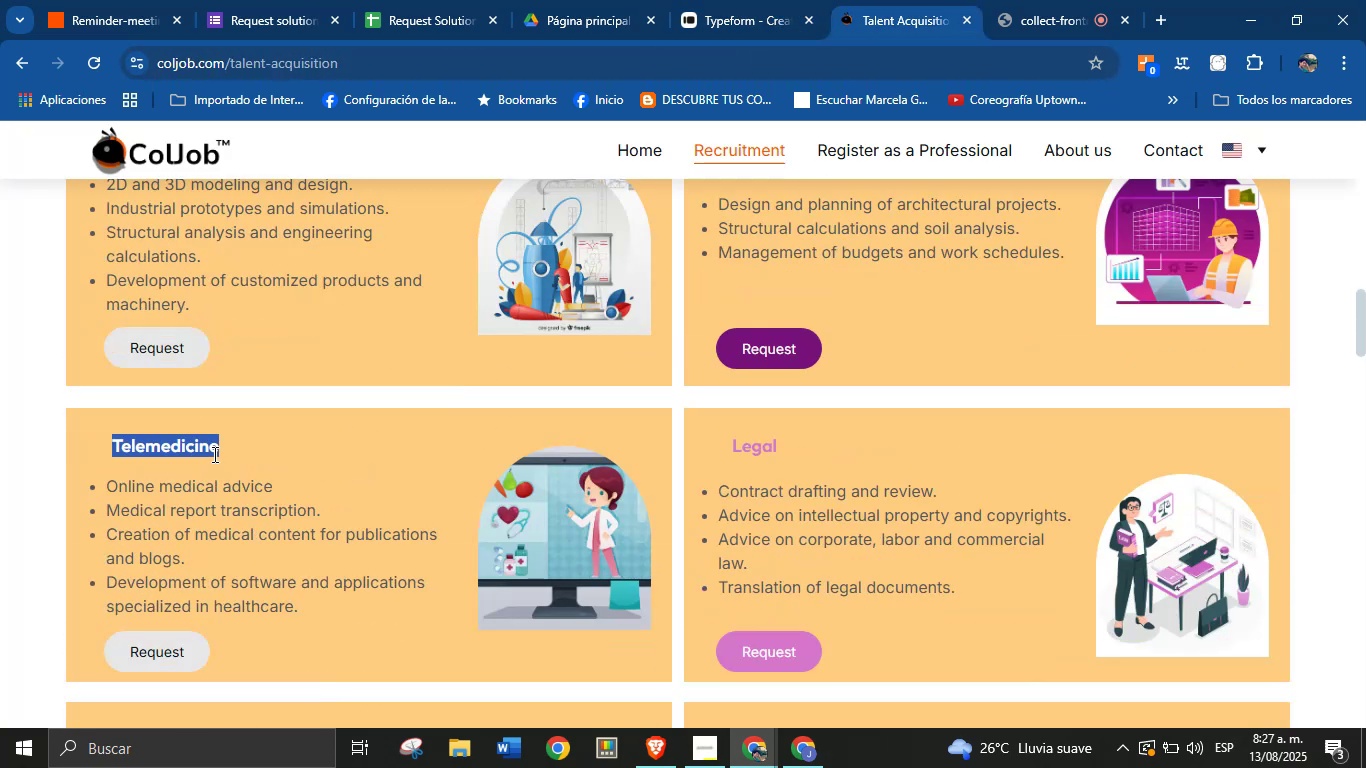 
triple_click([213, 454])
 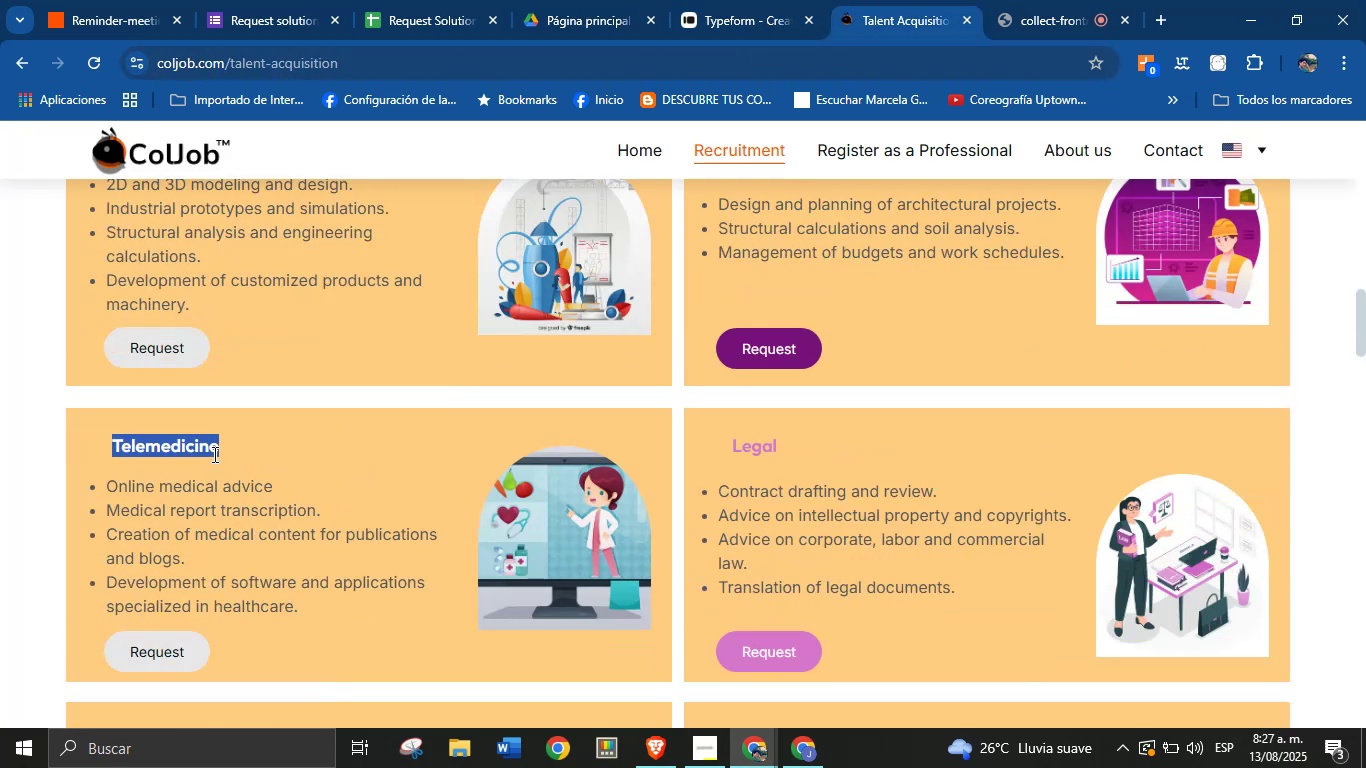 
key(Control+C)
 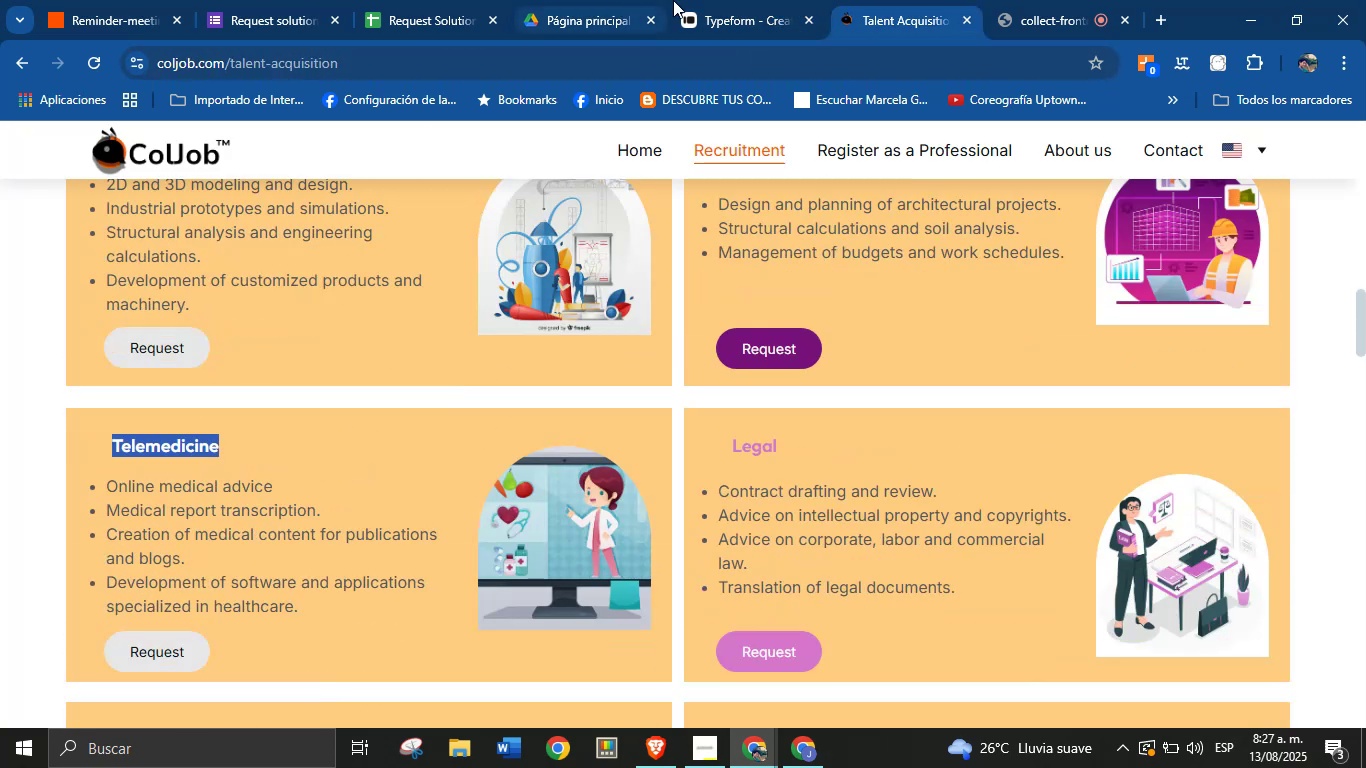 
left_click([692, 0])
 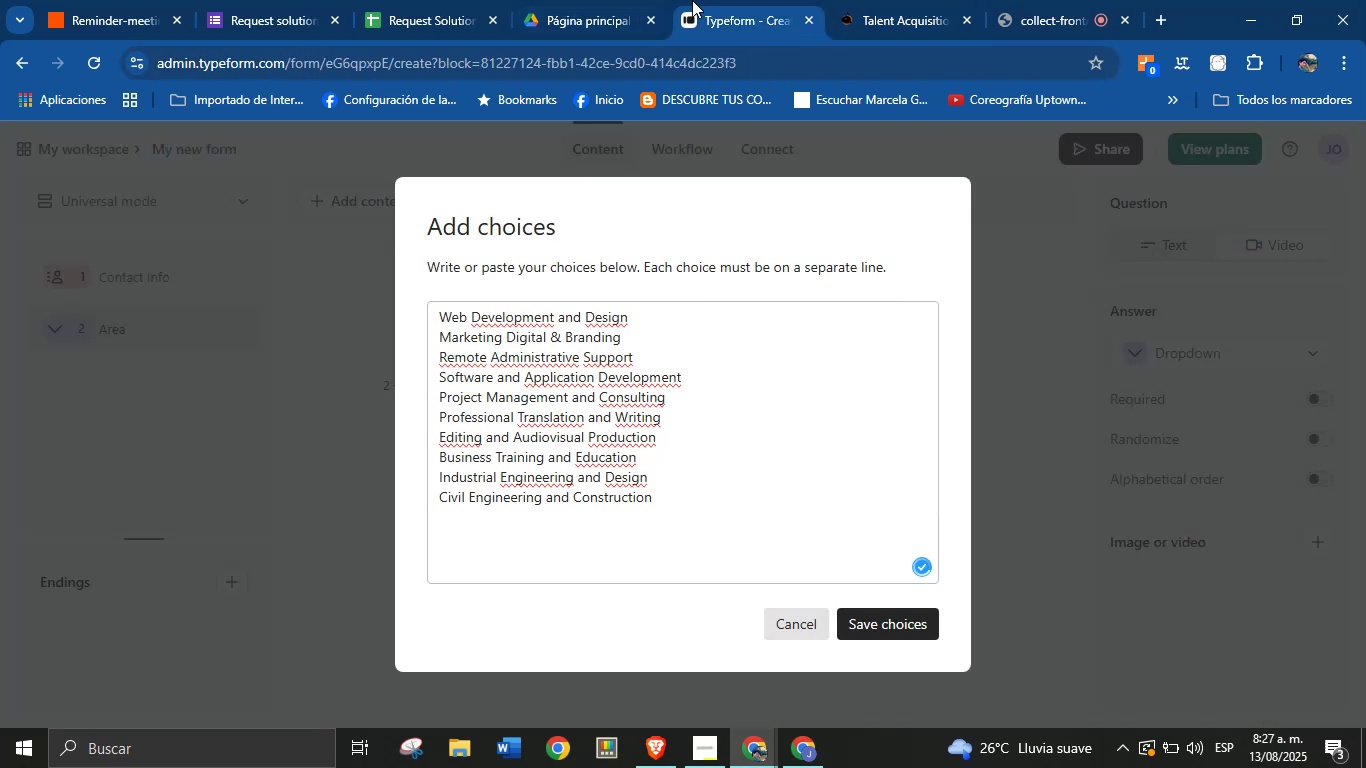 
key(Control+V)
 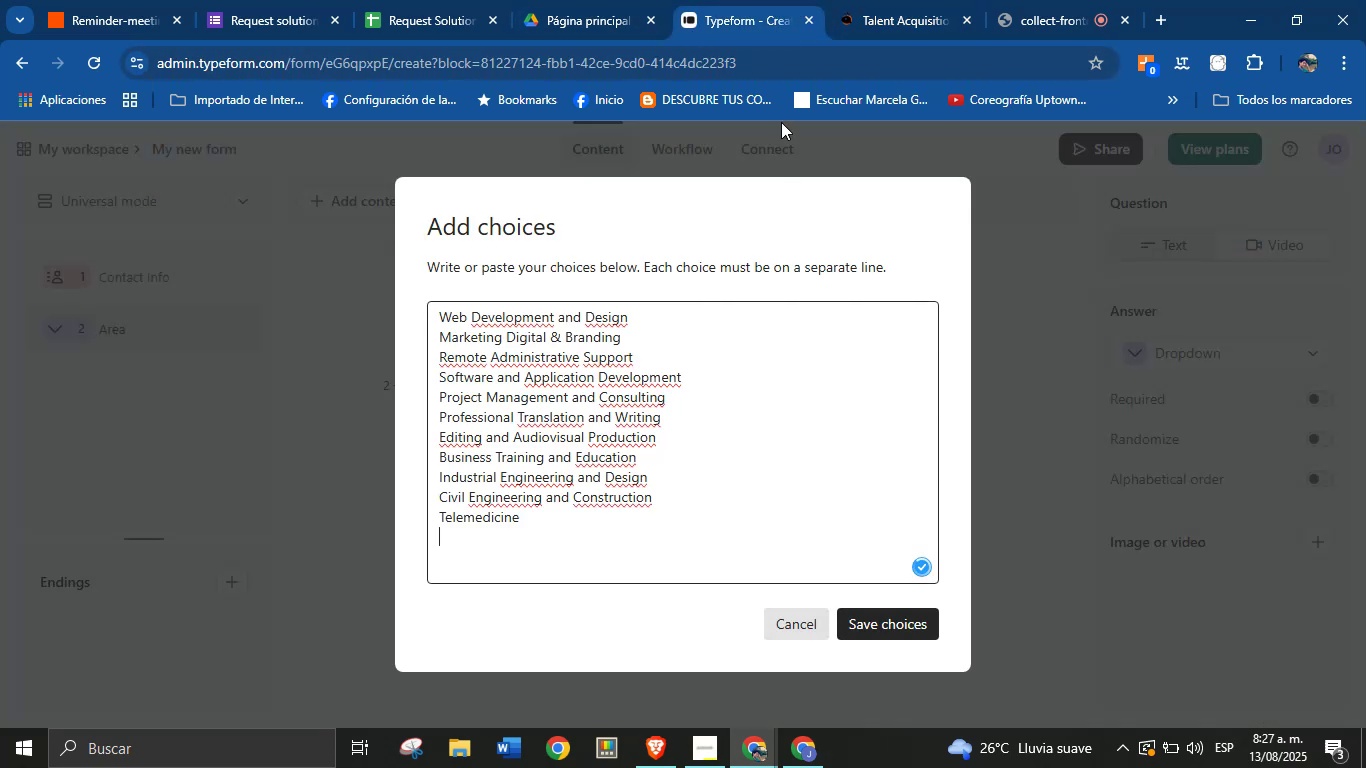 
left_click([860, 0])
 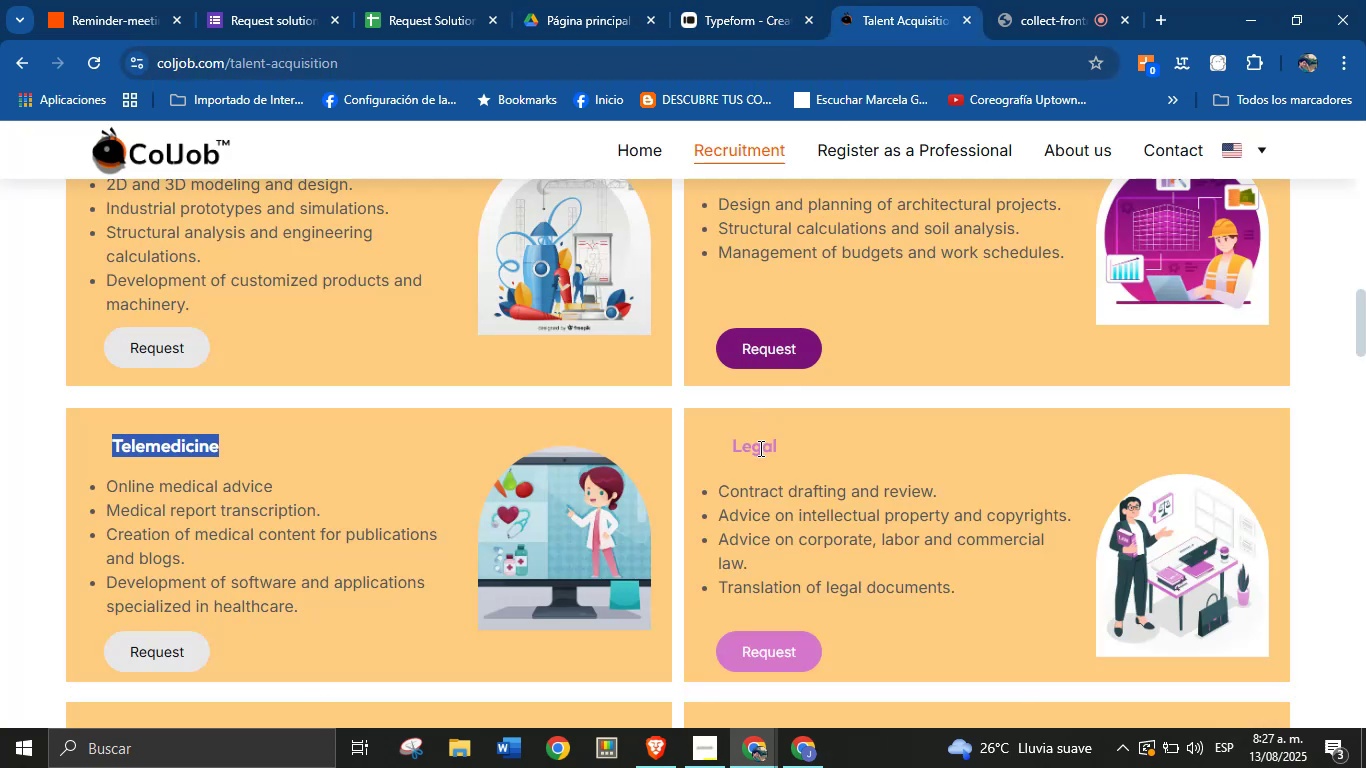 
double_click([759, 448])
 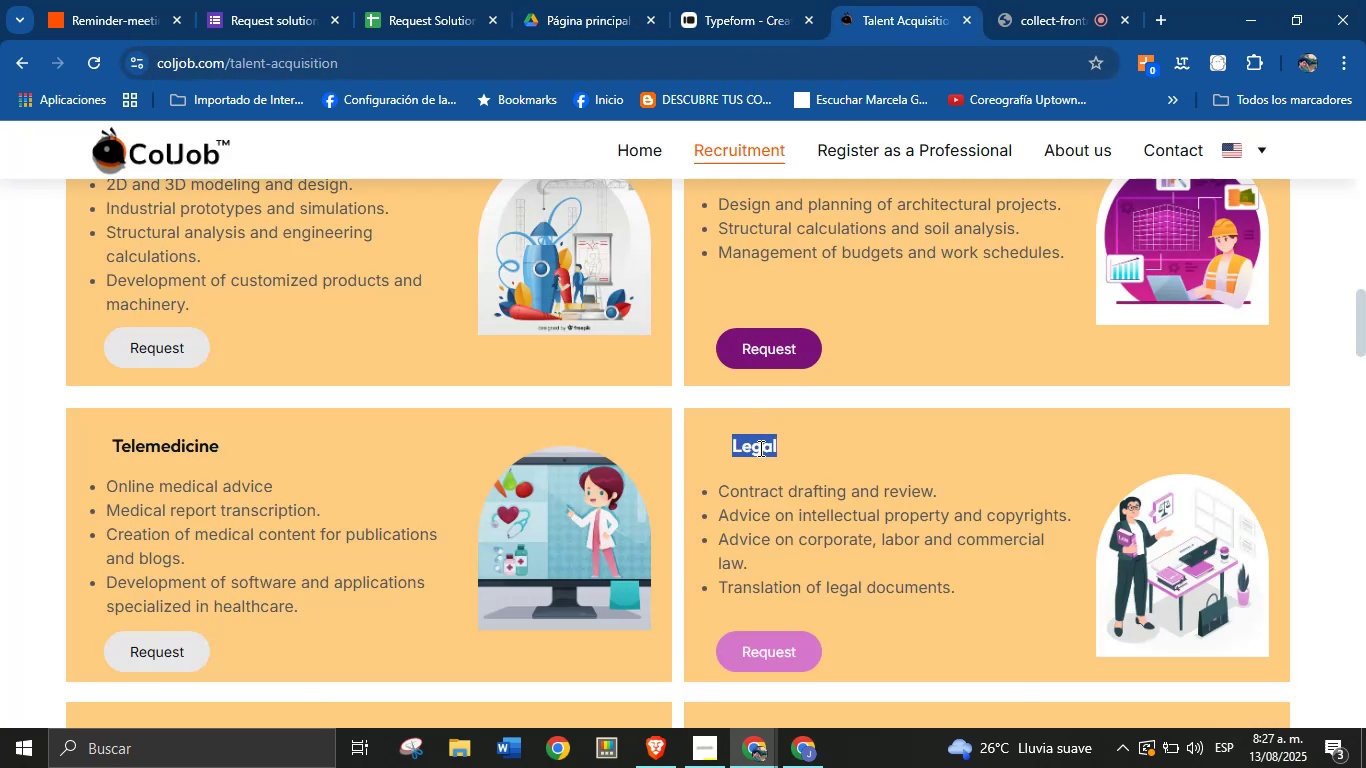 
triple_click([759, 448])
 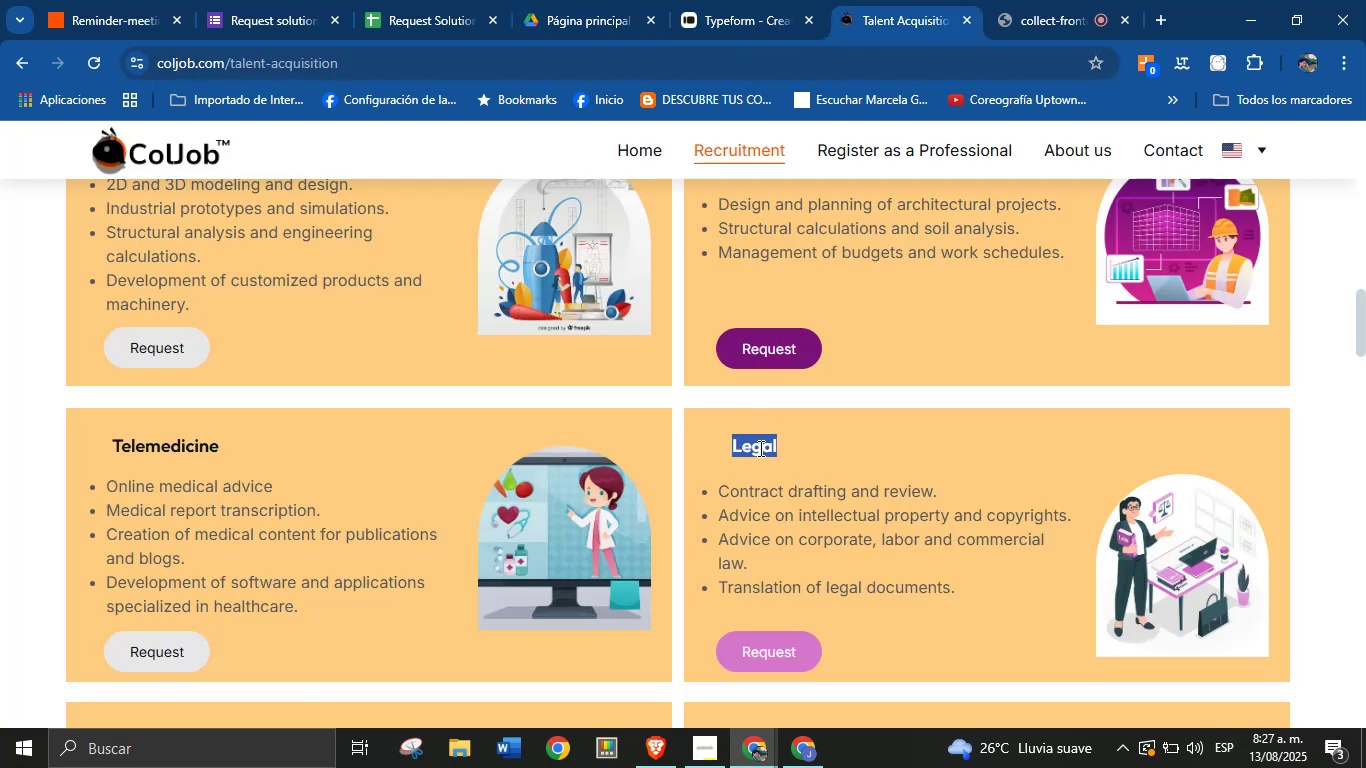 
key(Control+C)
 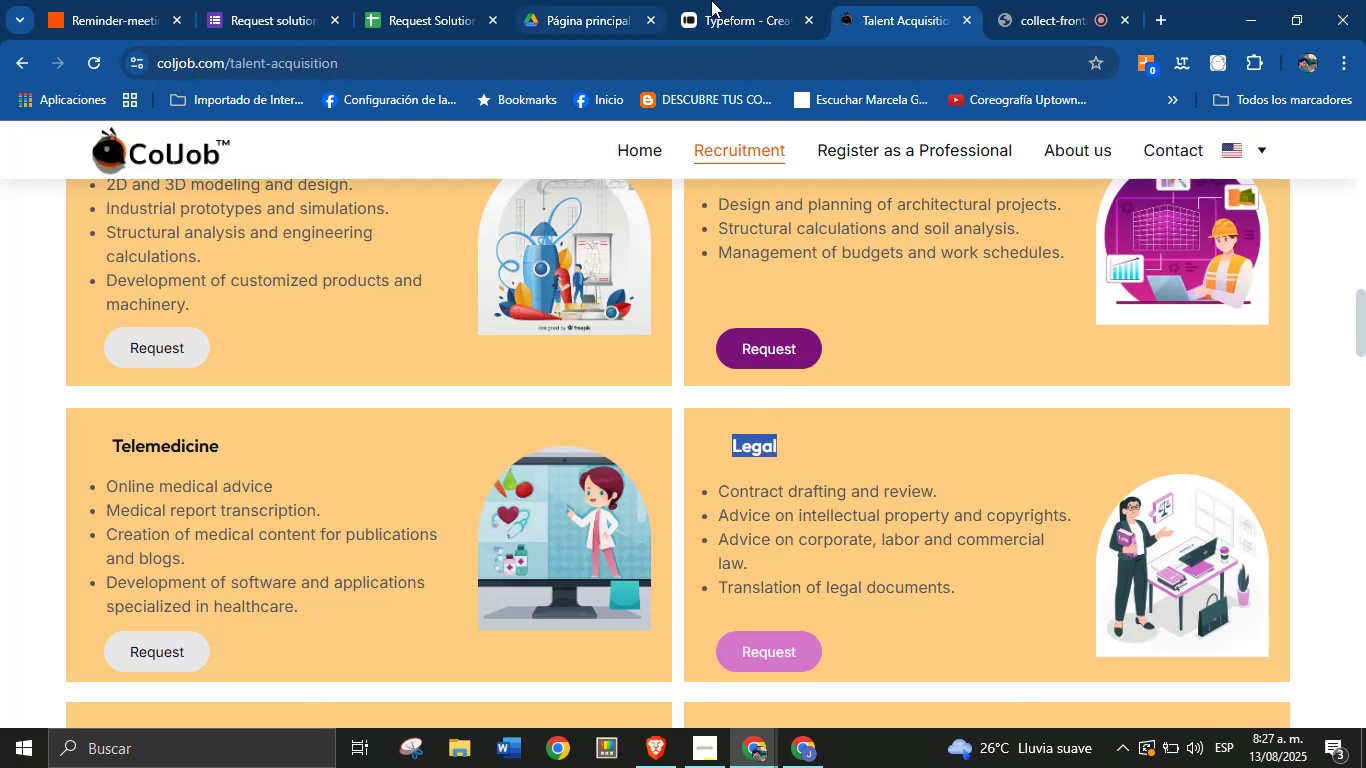 
left_click([756, 0])
 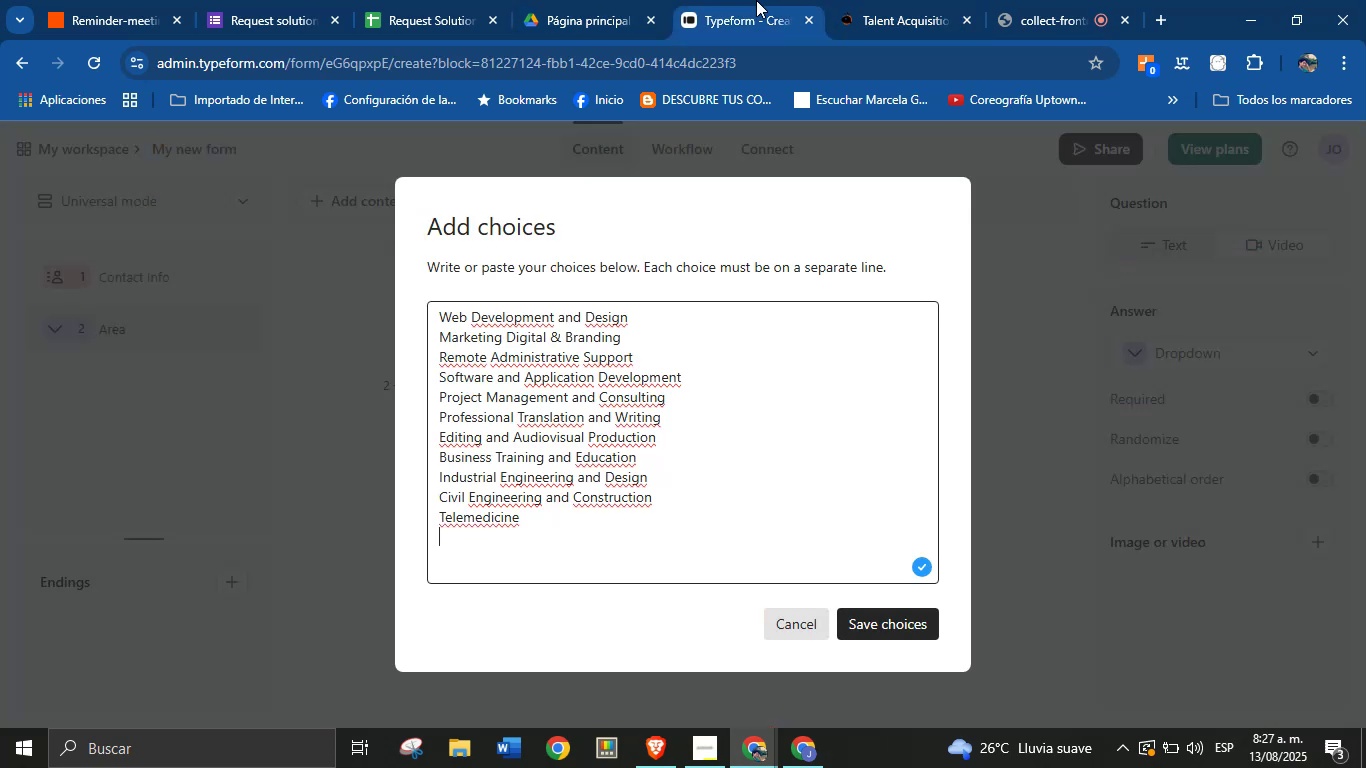 
key(Control+V)
 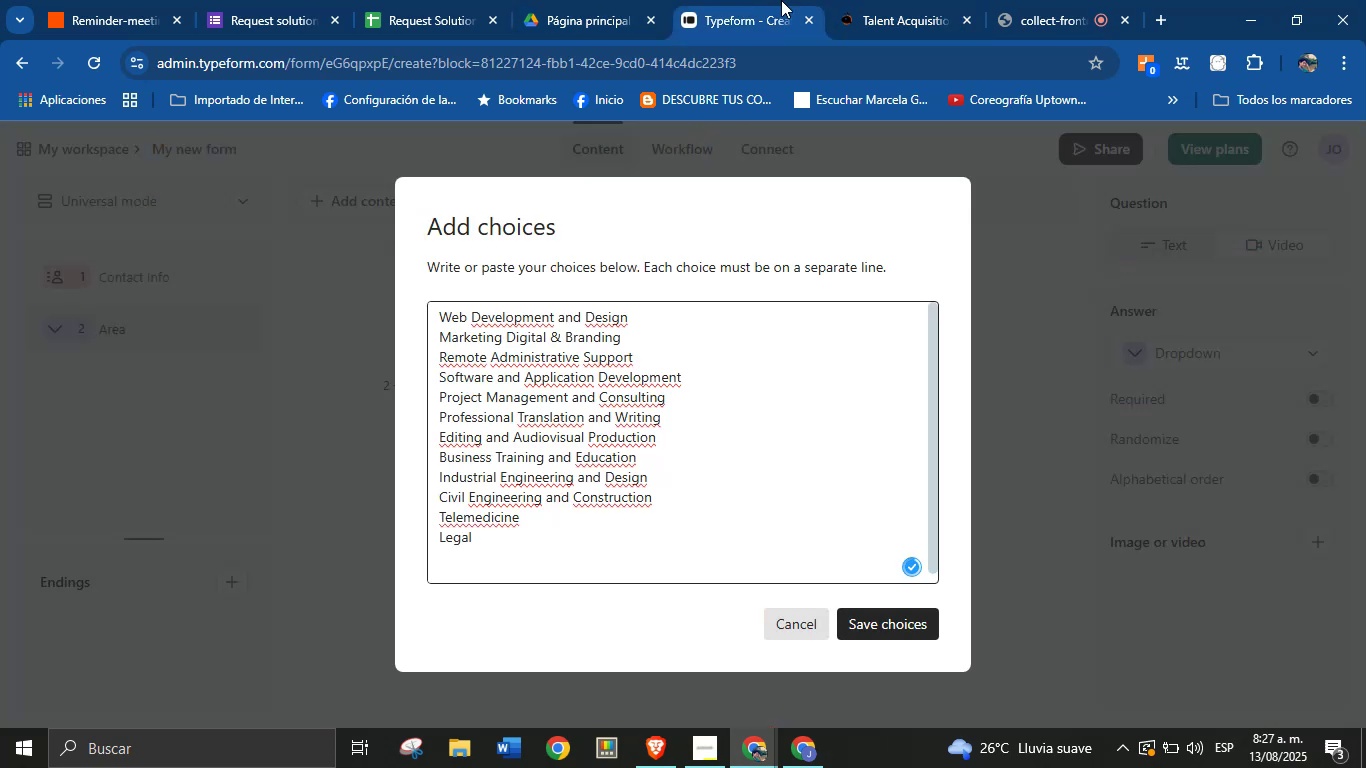 
left_click([887, 0])
 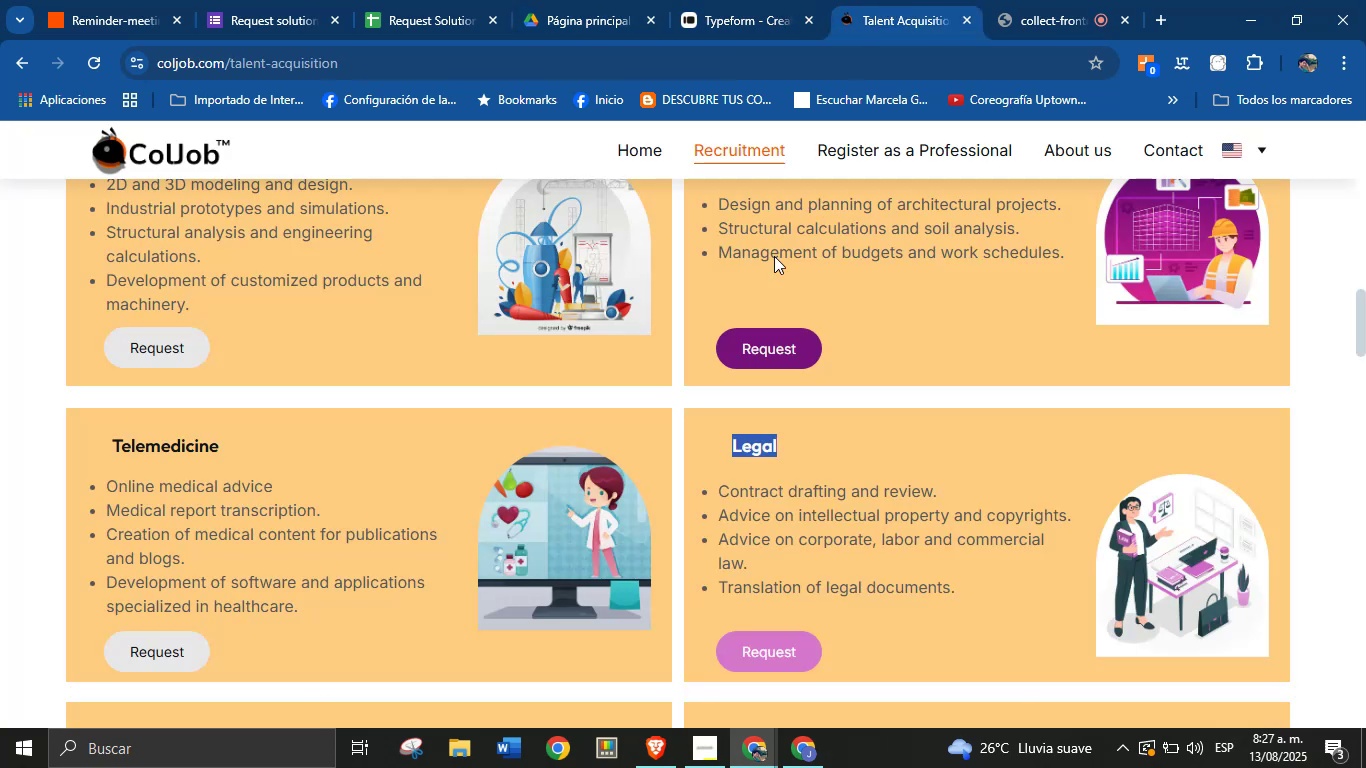 
scroll: coordinate [359, 471], scroll_direction: down, amount: 3.0
 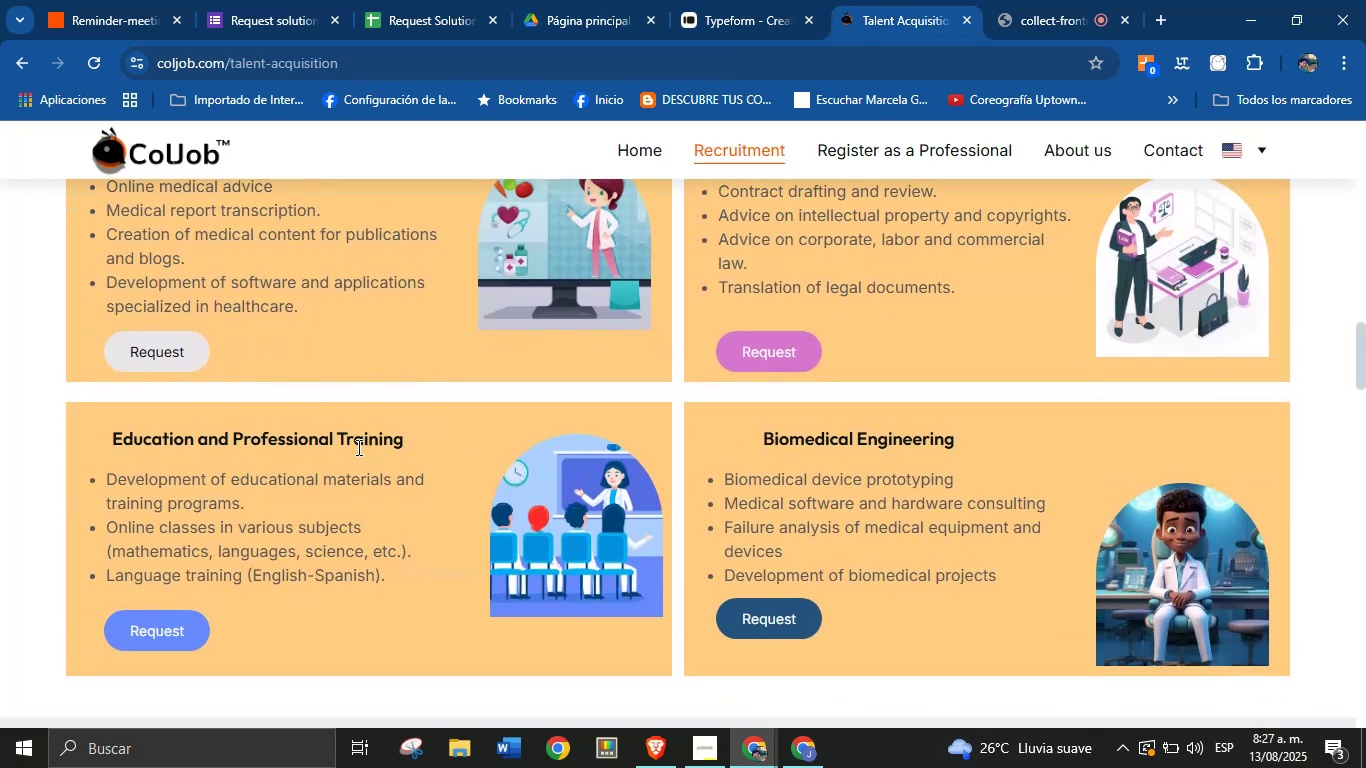 
double_click([357, 447])
 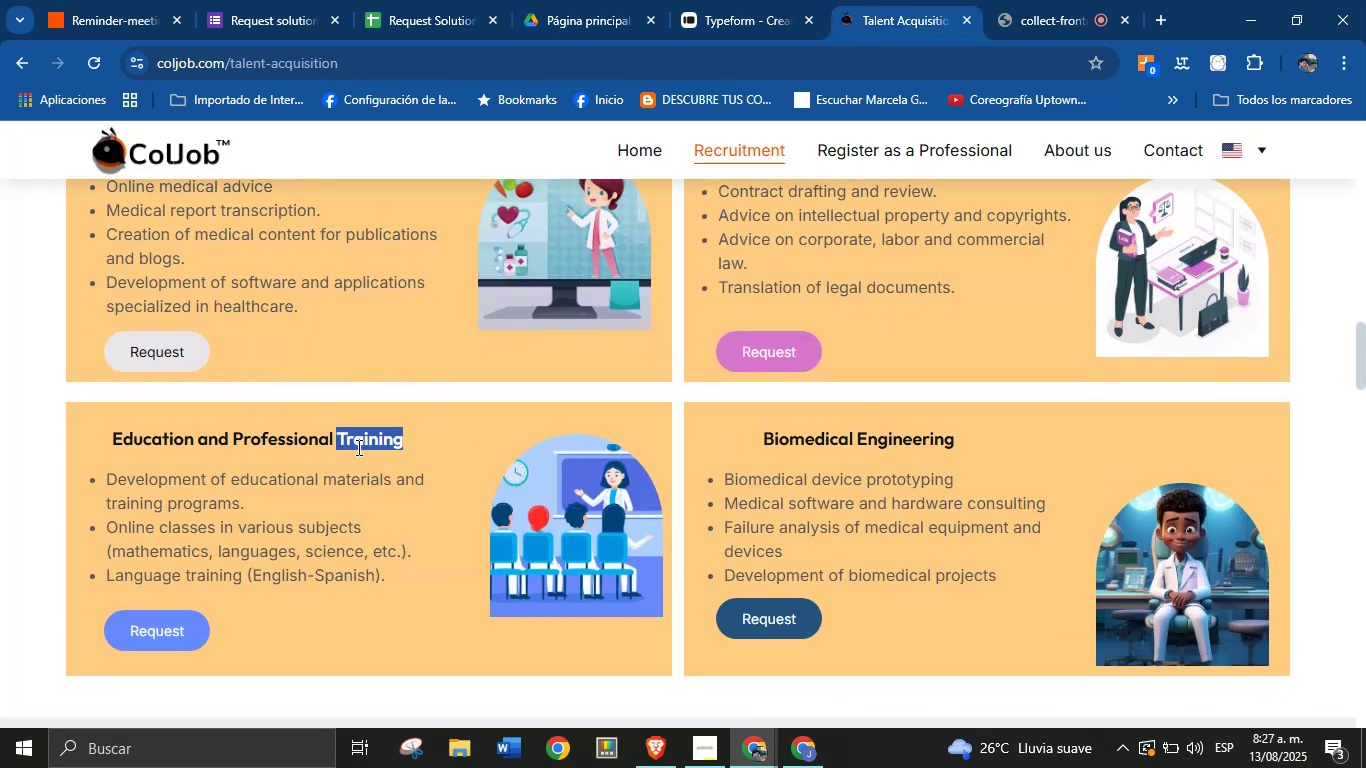 
triple_click([357, 447])
 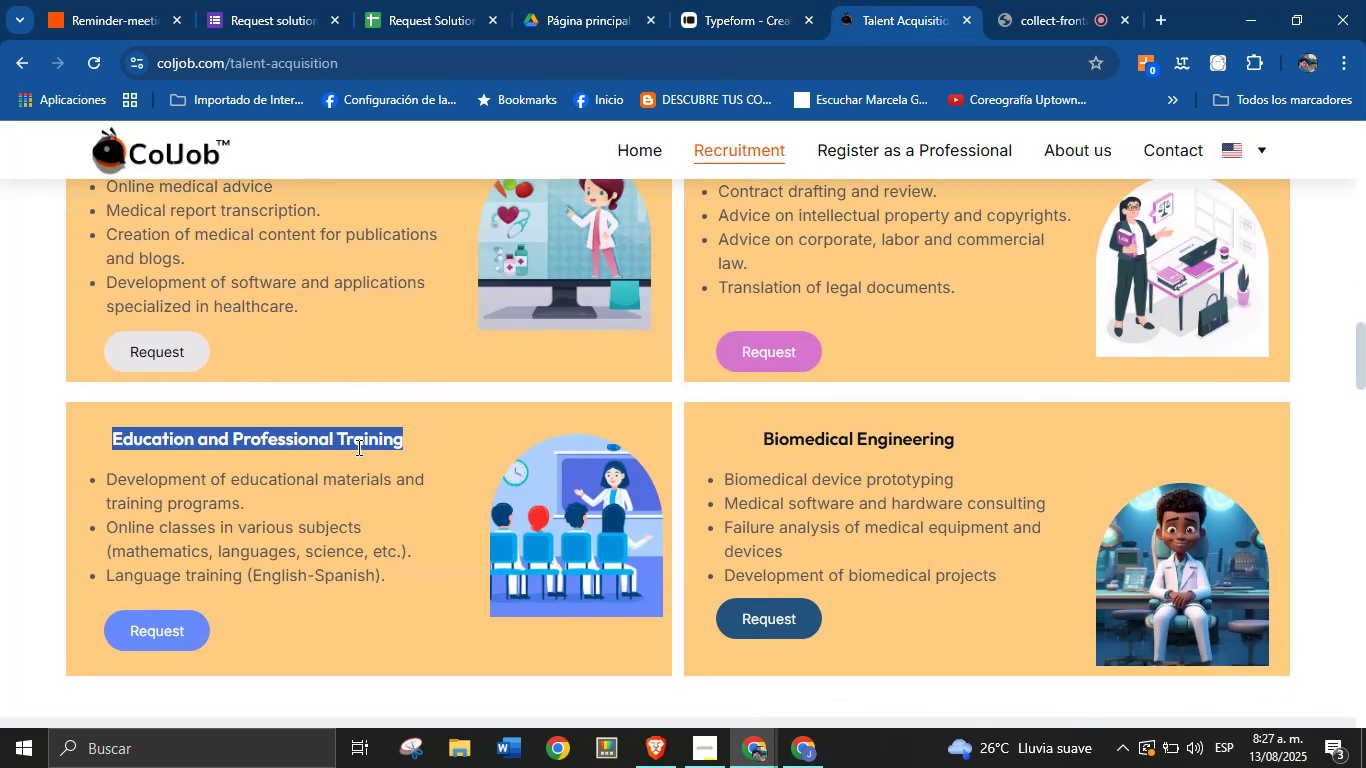 
key(Control+C)
 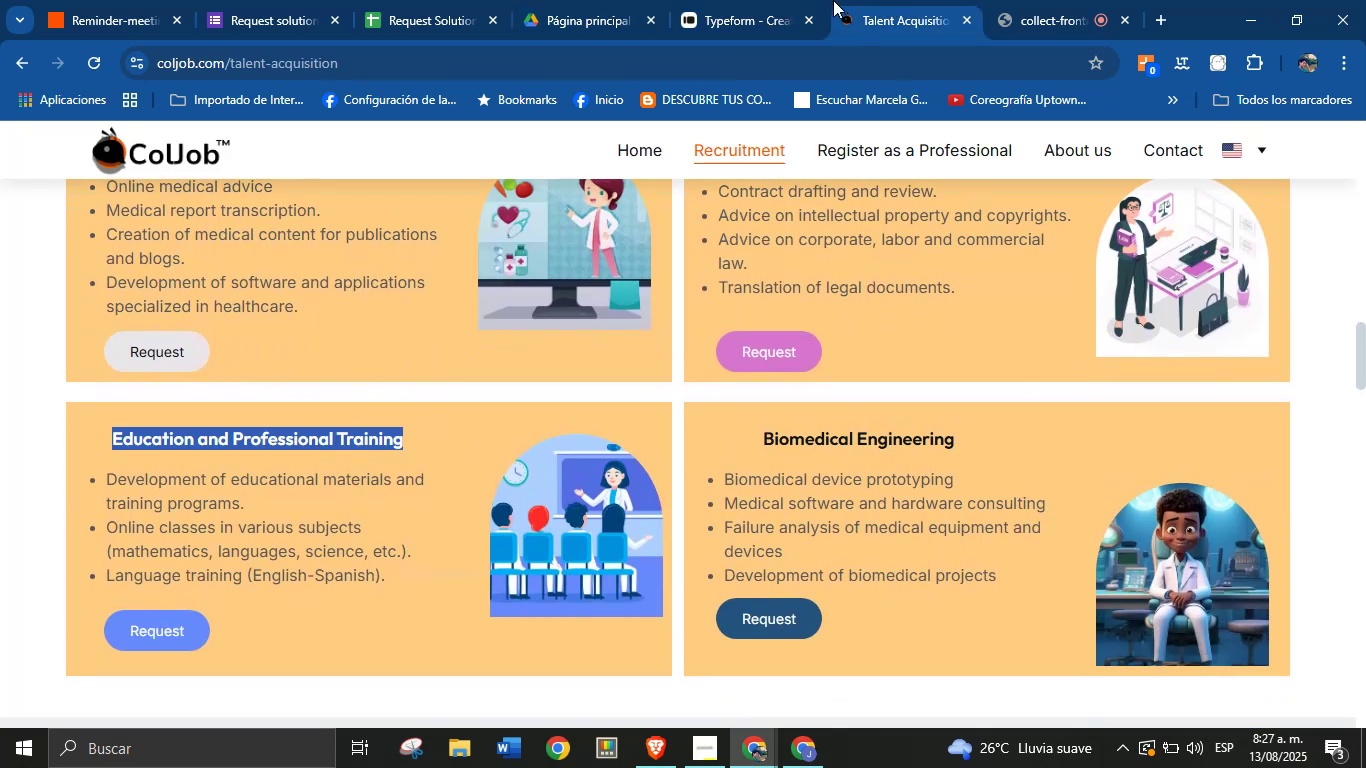 
left_click([771, 0])
 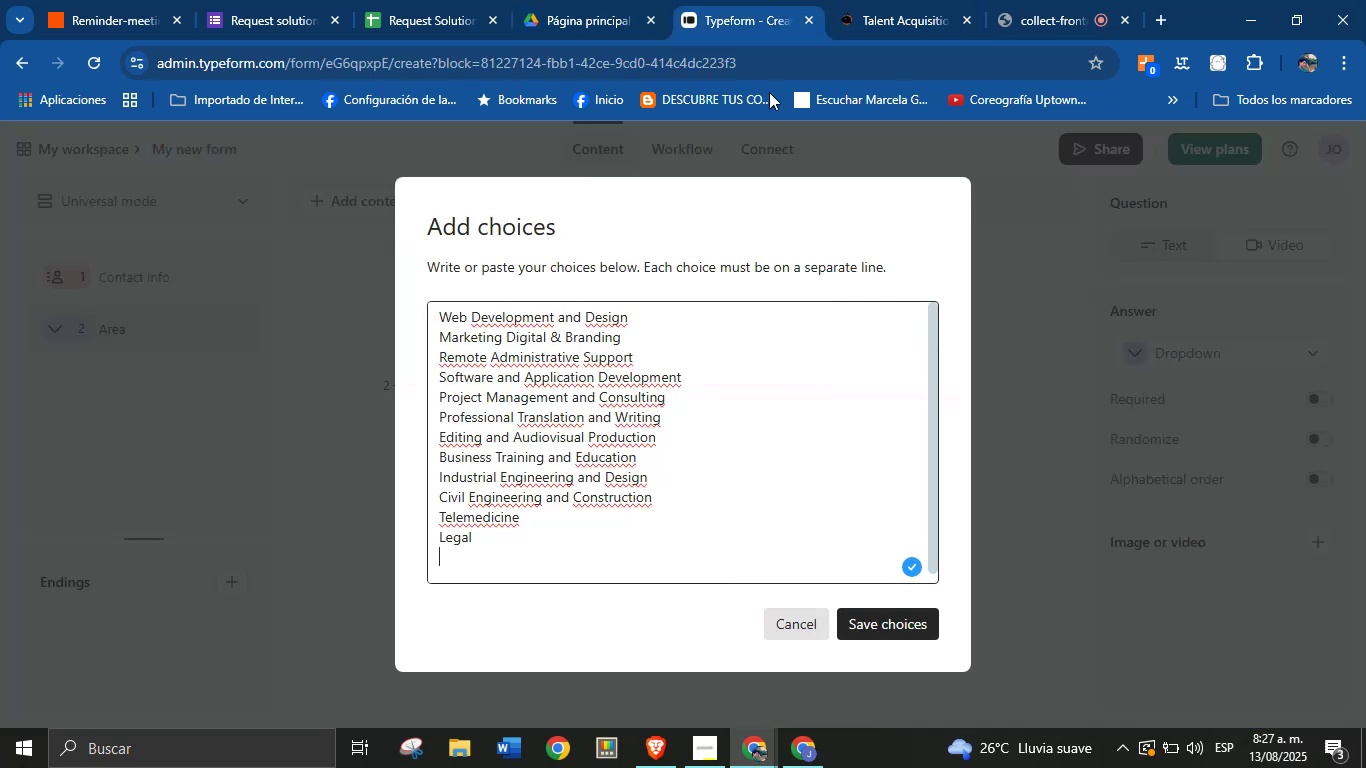 
key(Control+V)
 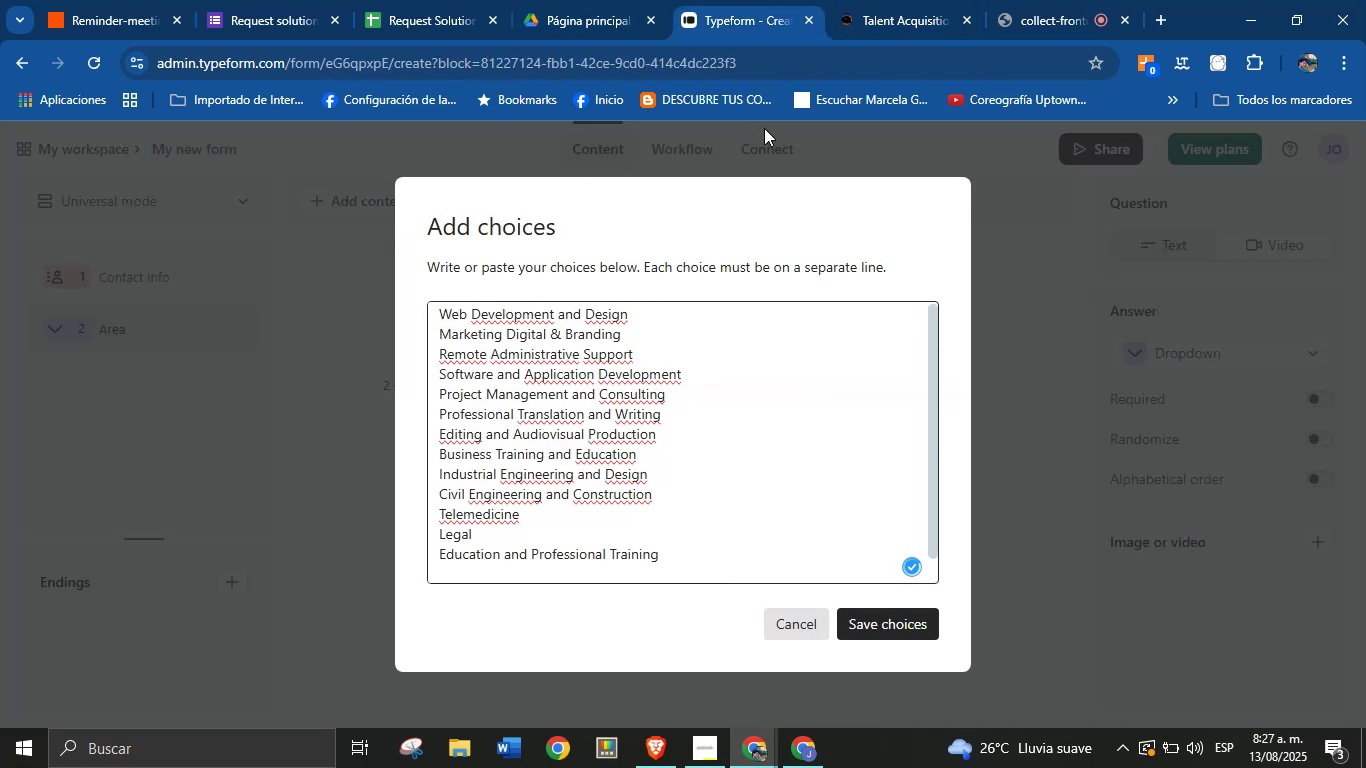 
left_click([882, 0])
 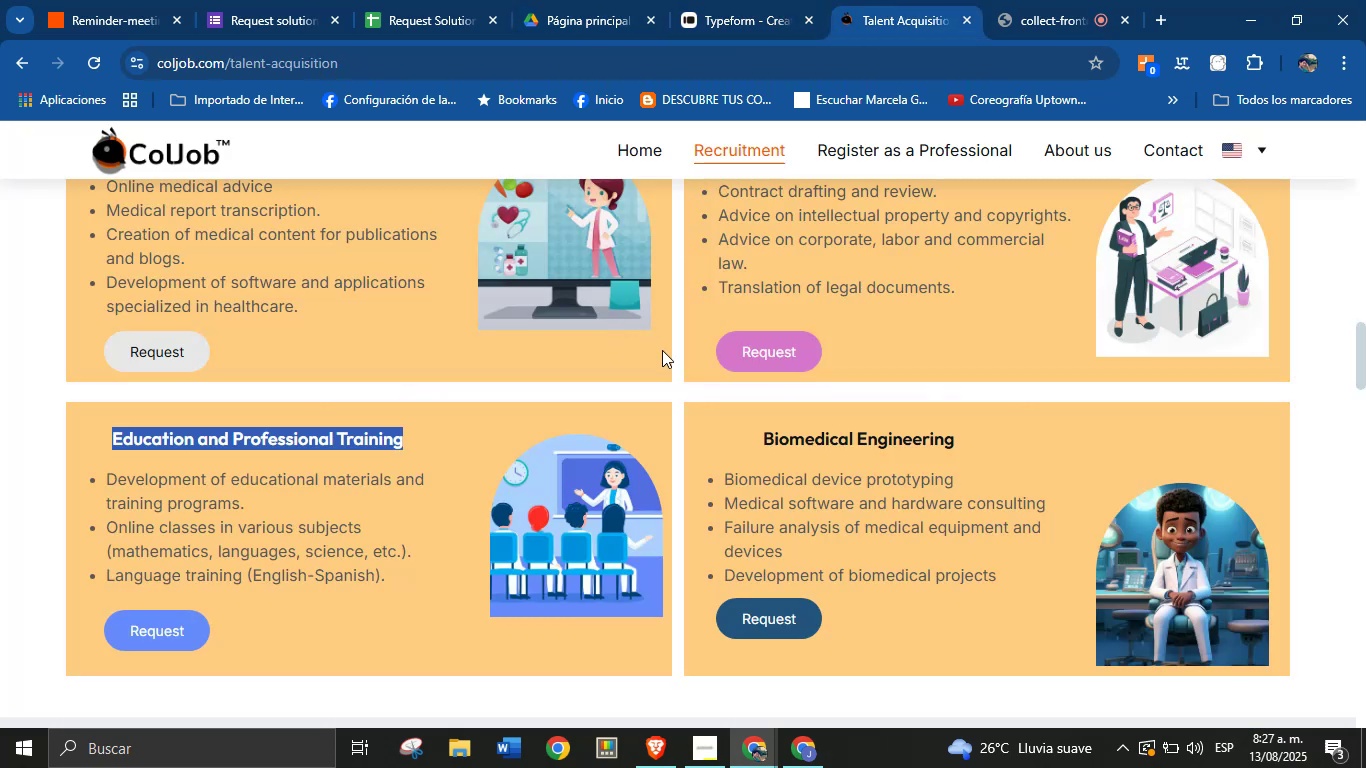 
scroll: coordinate [779, 390], scroll_direction: down, amount: 1.0
 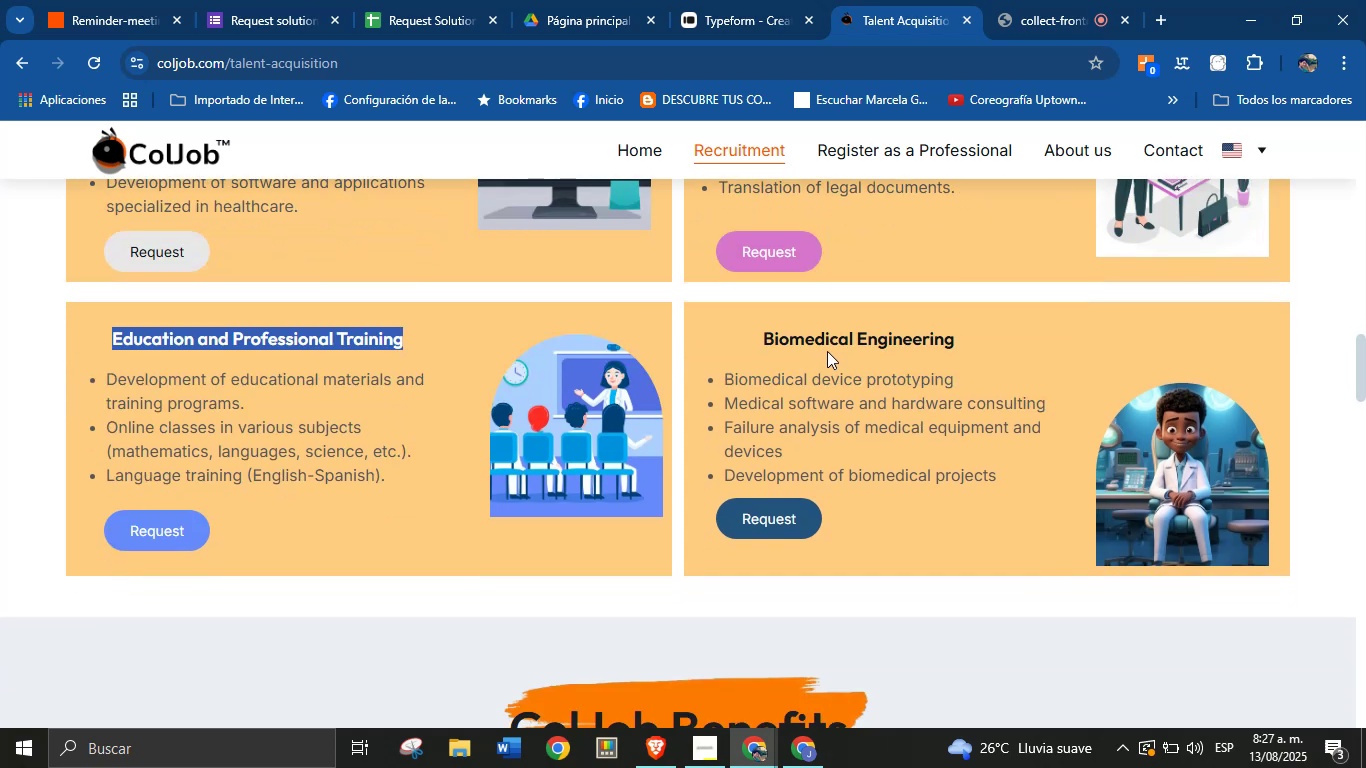 
double_click([827, 349])
 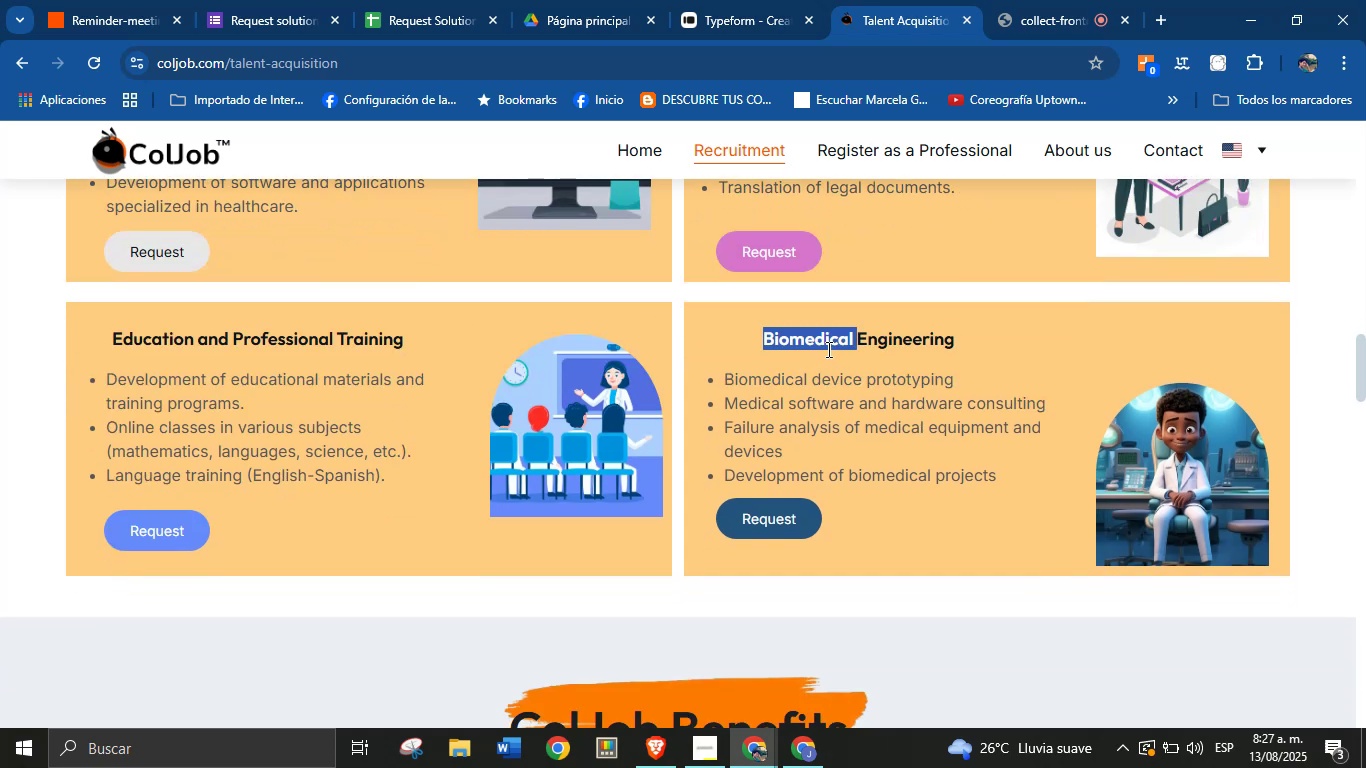 
triple_click([827, 349])
 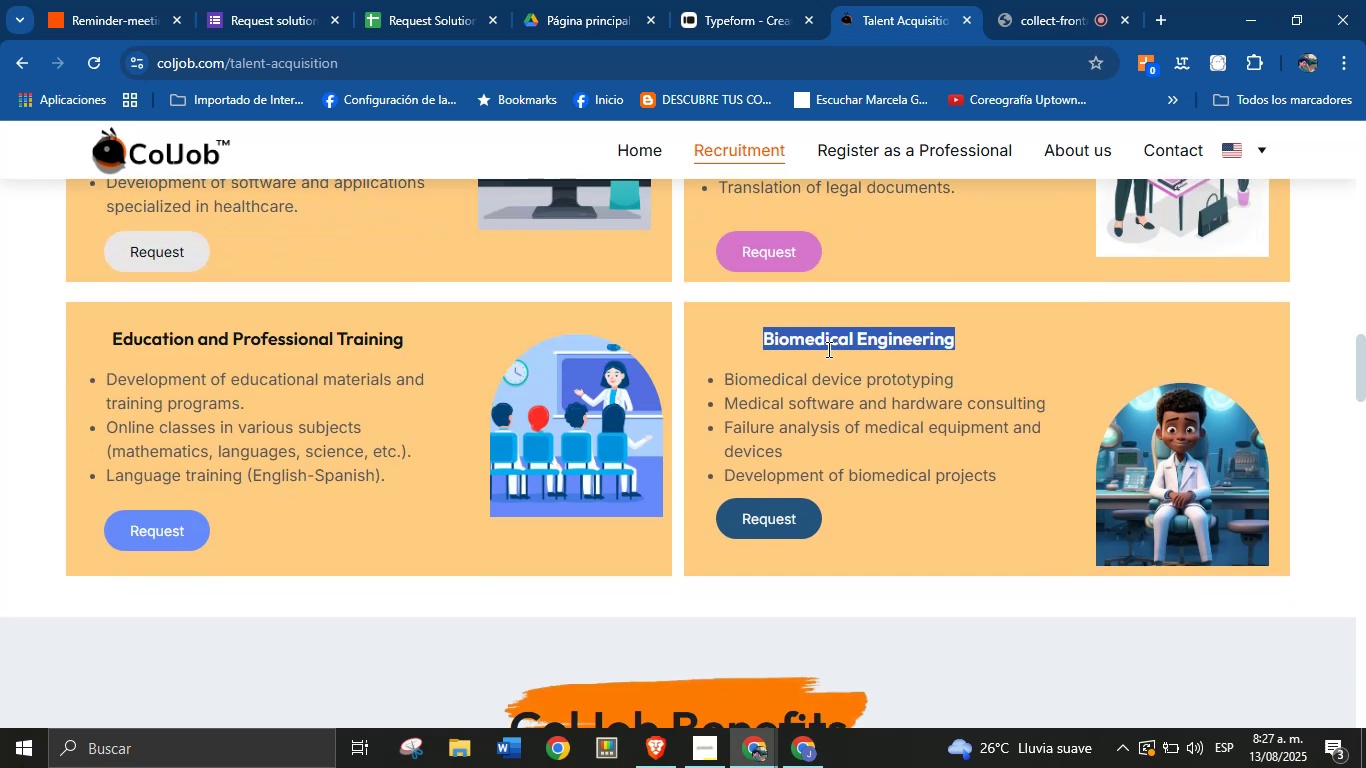 
key(Control+C)
 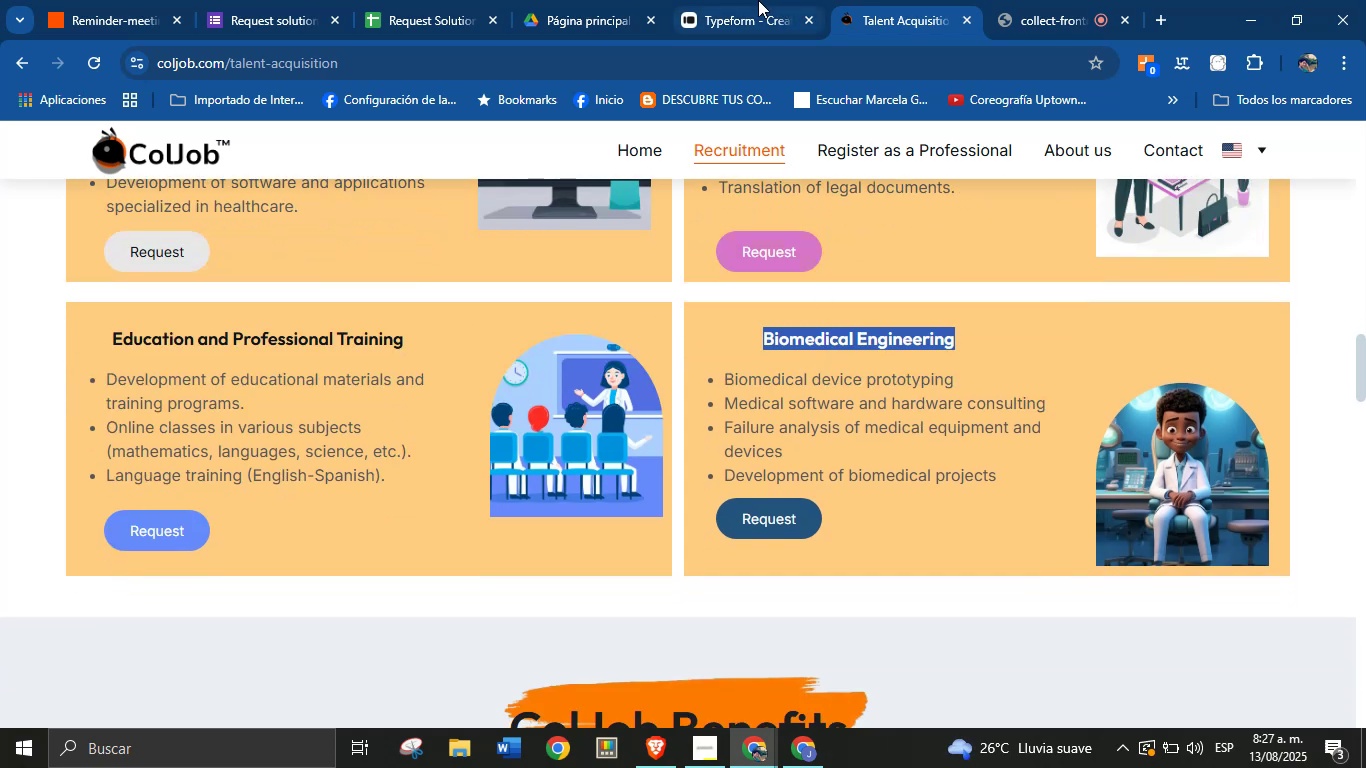 
key(Control+V)
 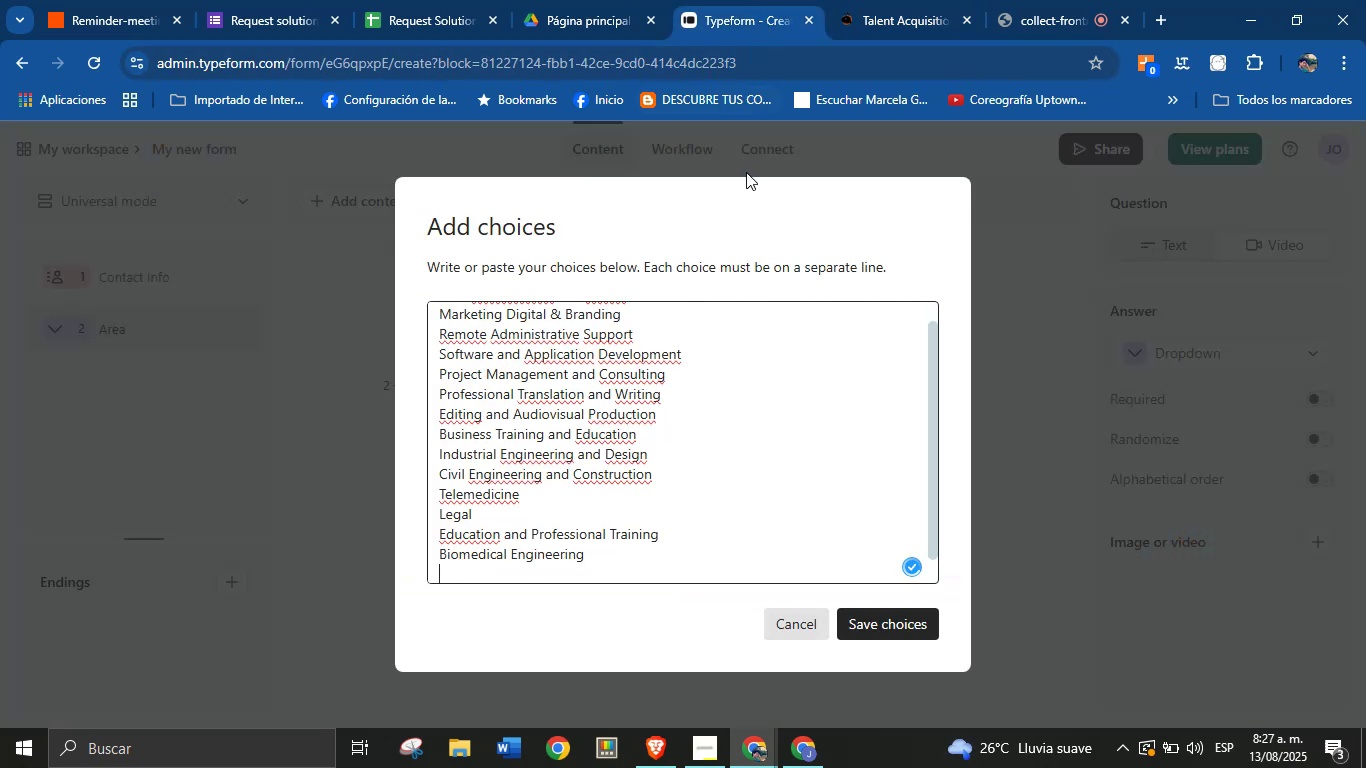 
key(Backspace)
 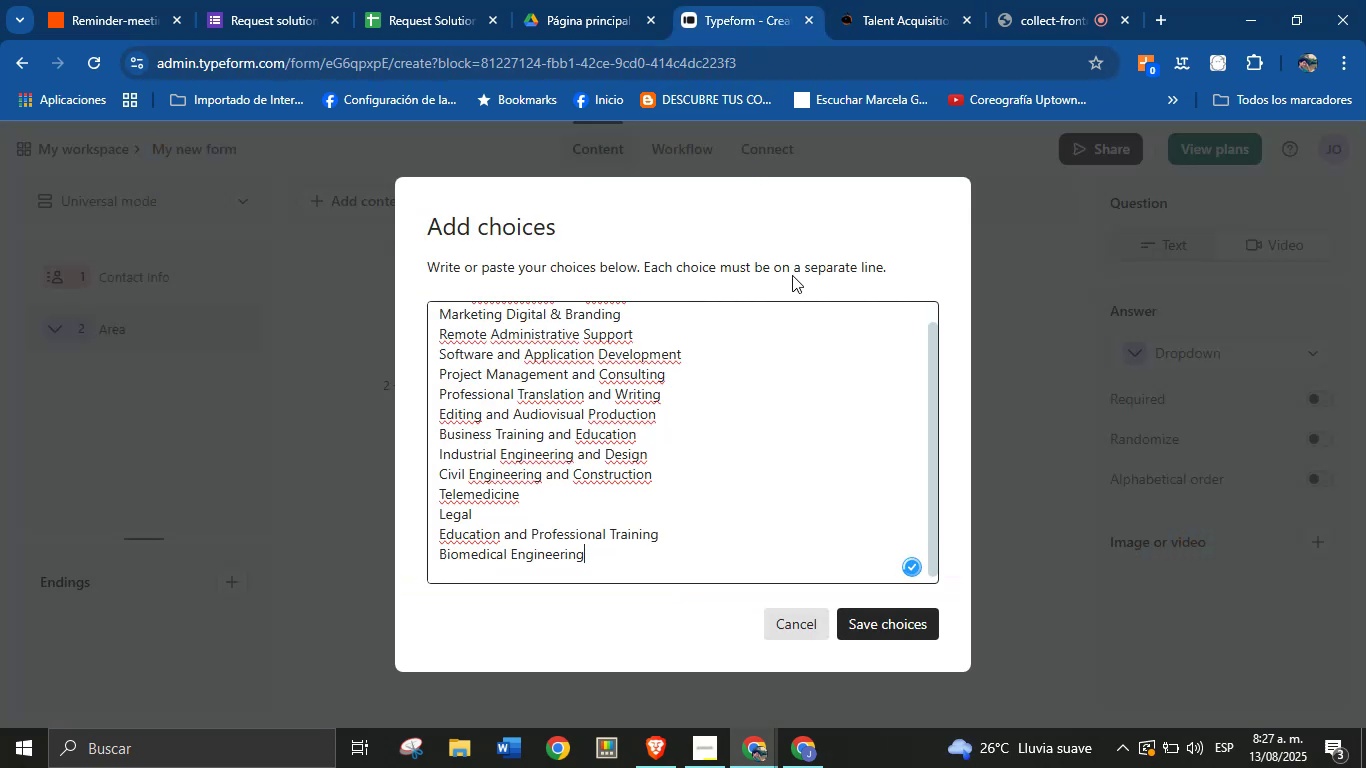 
scroll: coordinate [822, 371], scroll_direction: none, amount: 0.0
 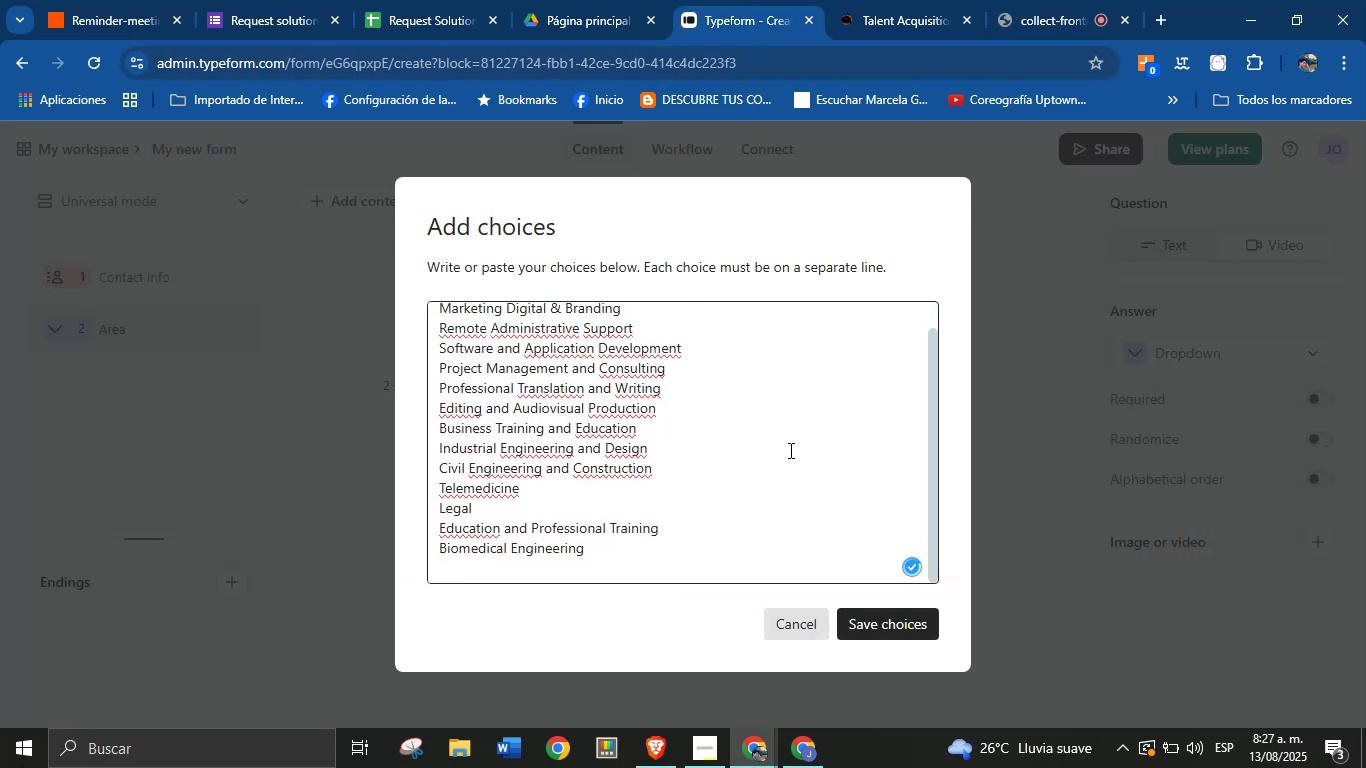 
scroll: coordinate [789, 451], scroll_direction: up, amount: 2.0
 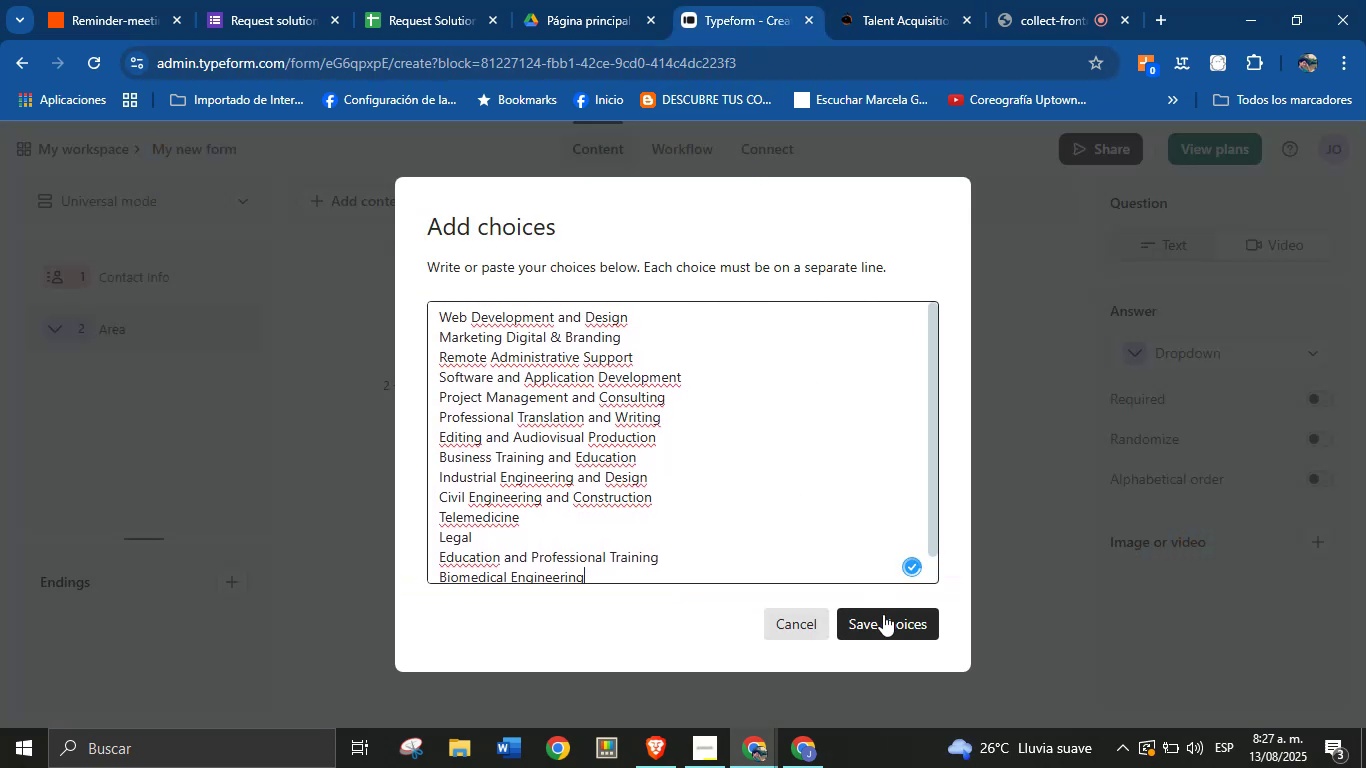 
left_click([889, 621])
 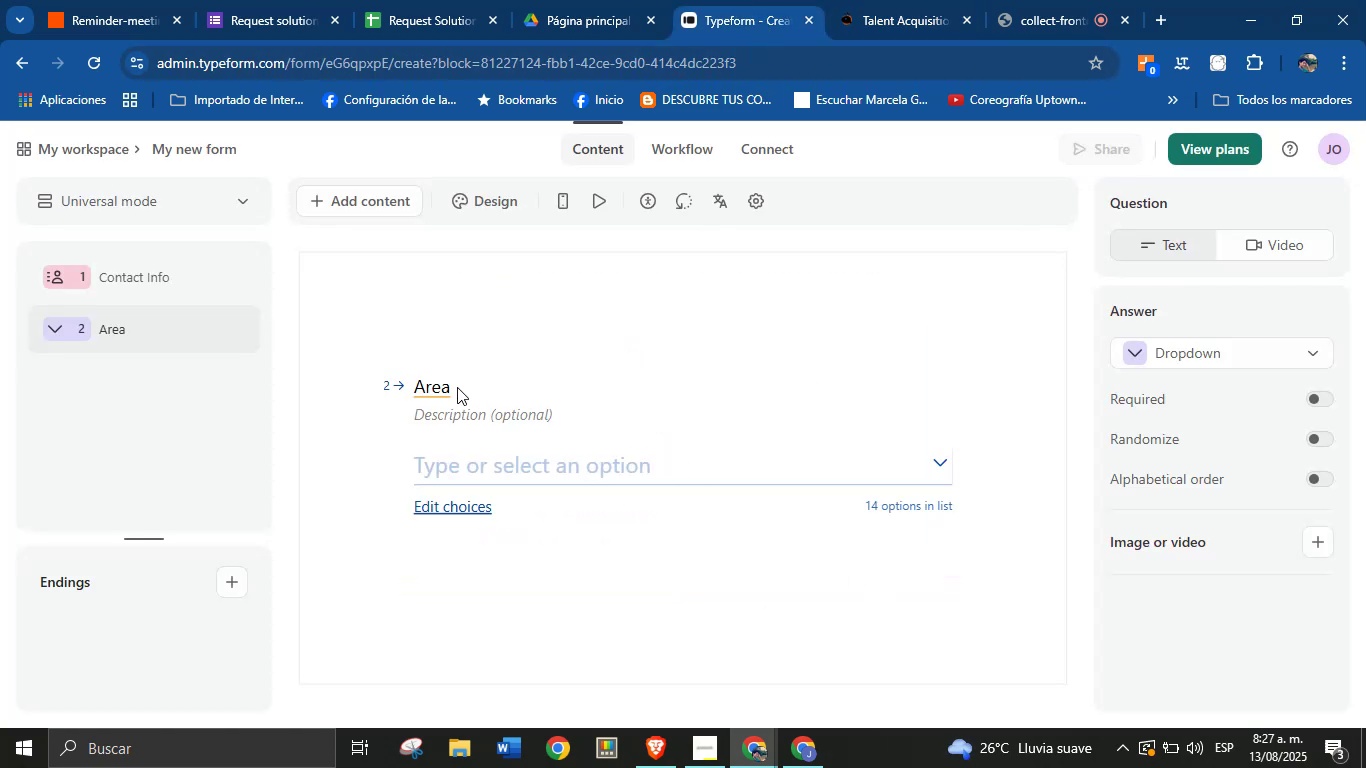 
left_click([446, 390])
 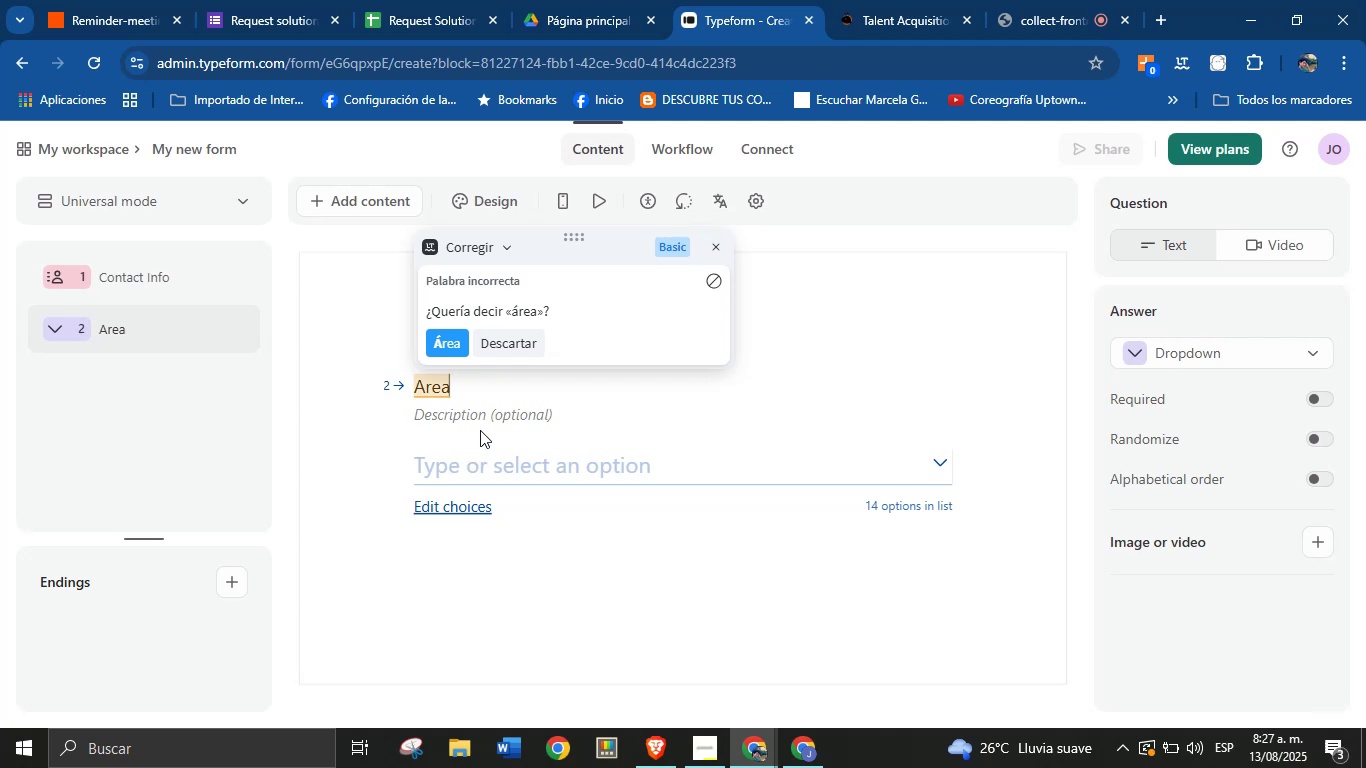 
left_click([490, 408])
 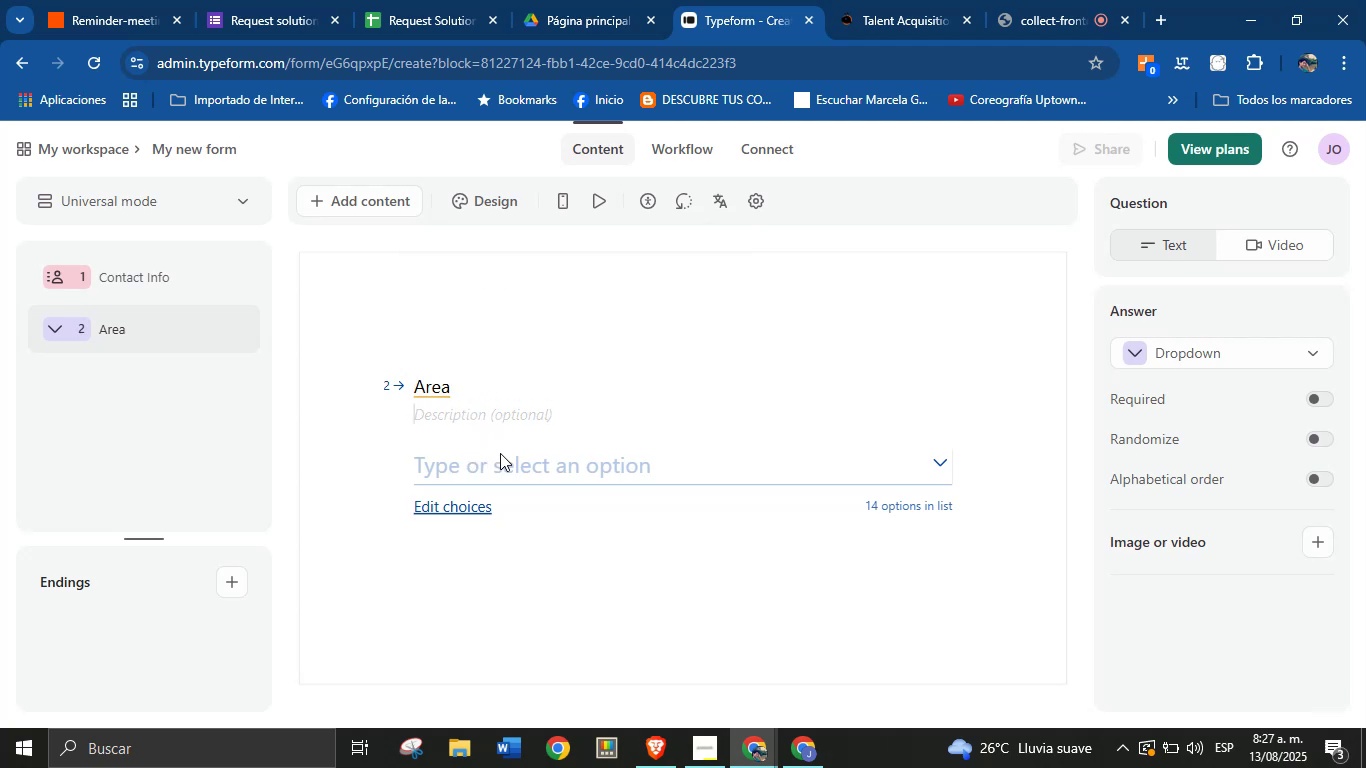 
mouse_move([523, 476])
 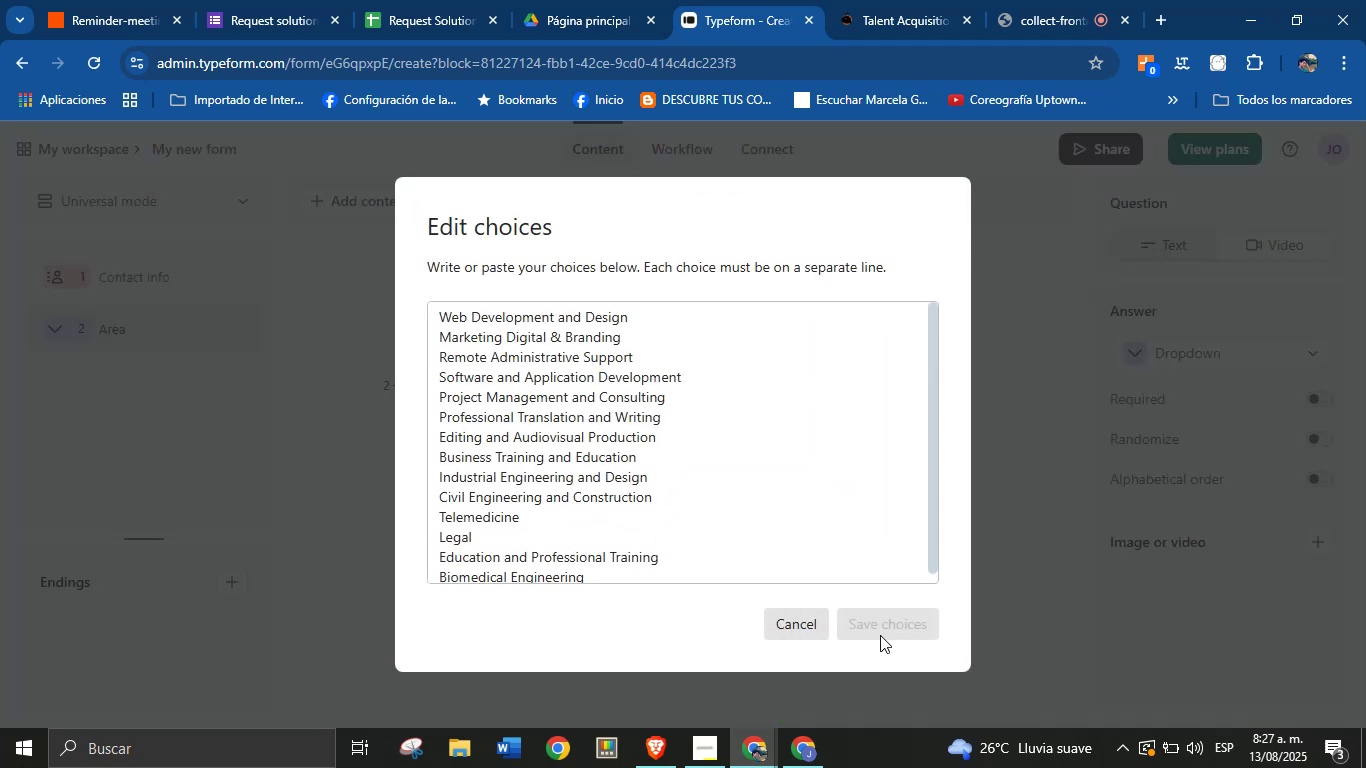 
left_click([869, 680])
 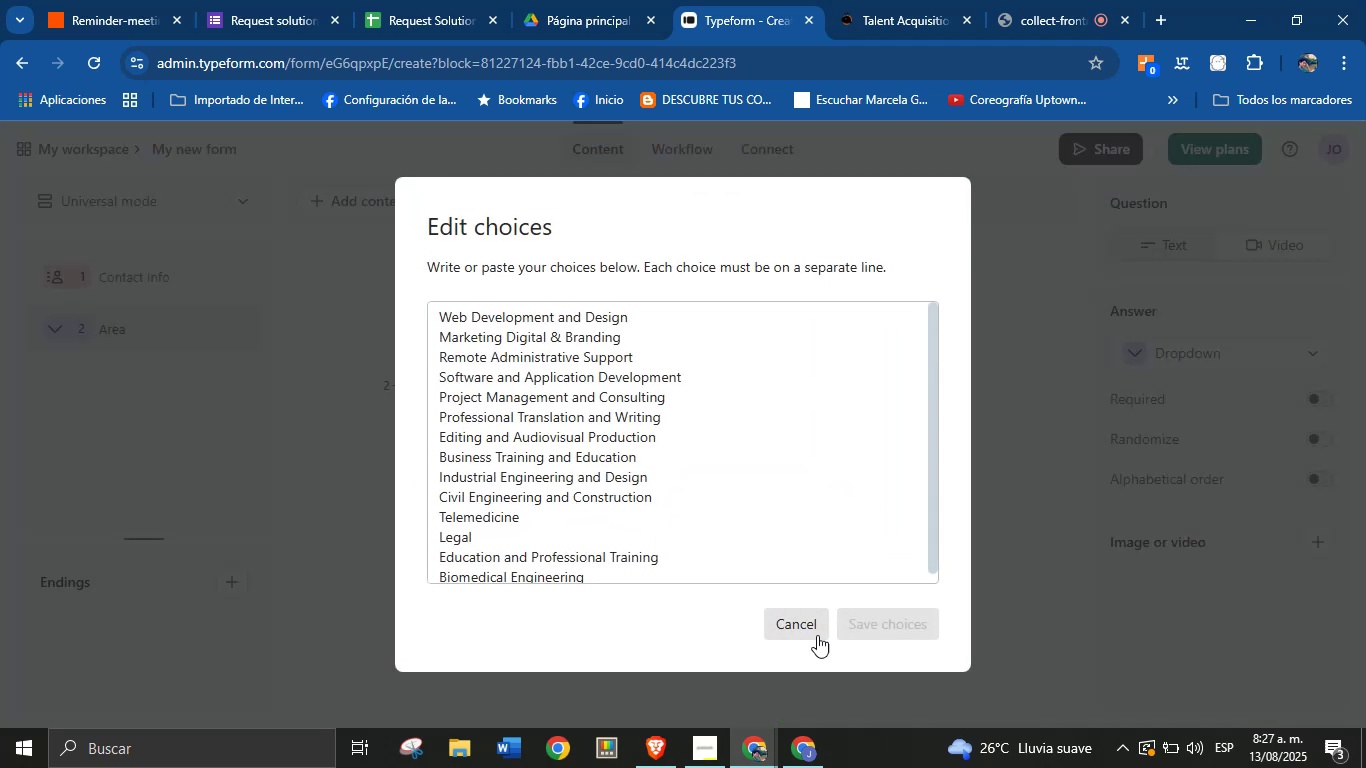 
left_click([810, 633])
 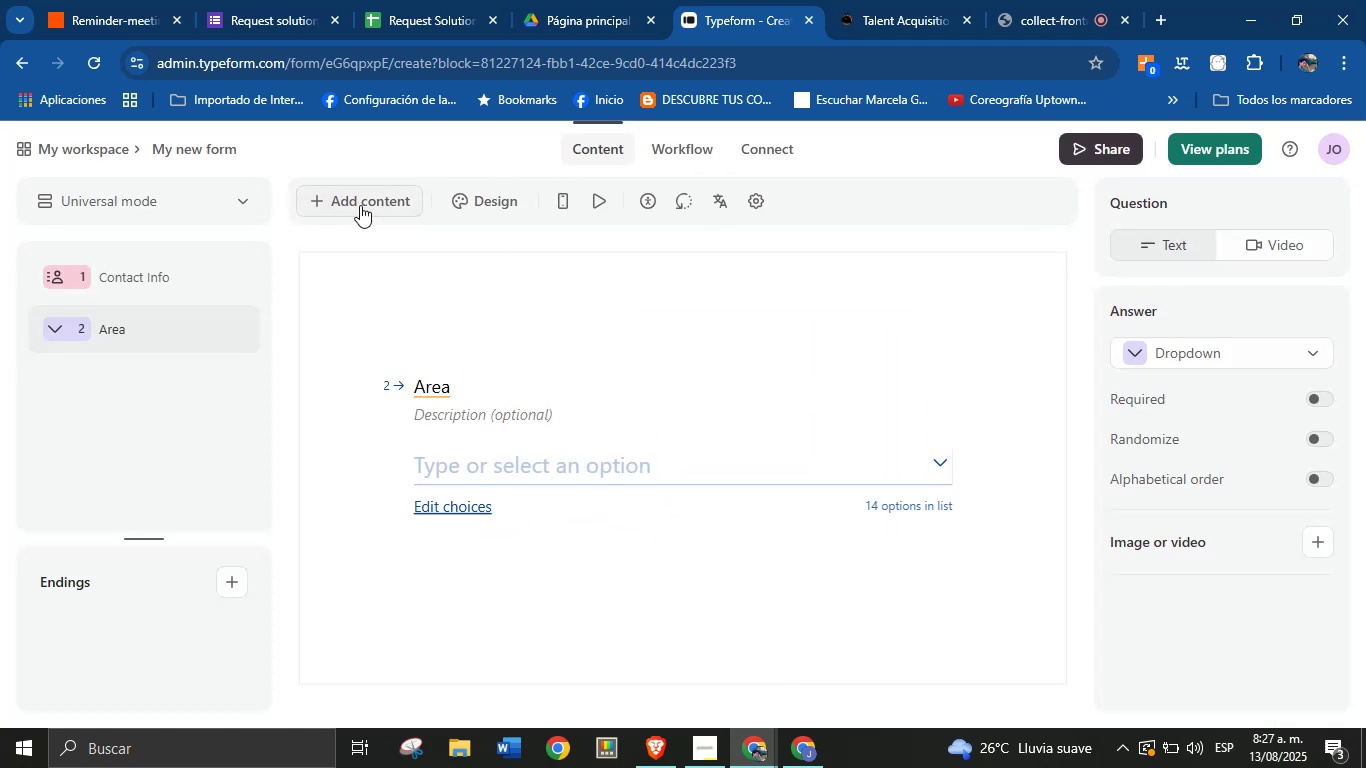 
wait(5.26)
 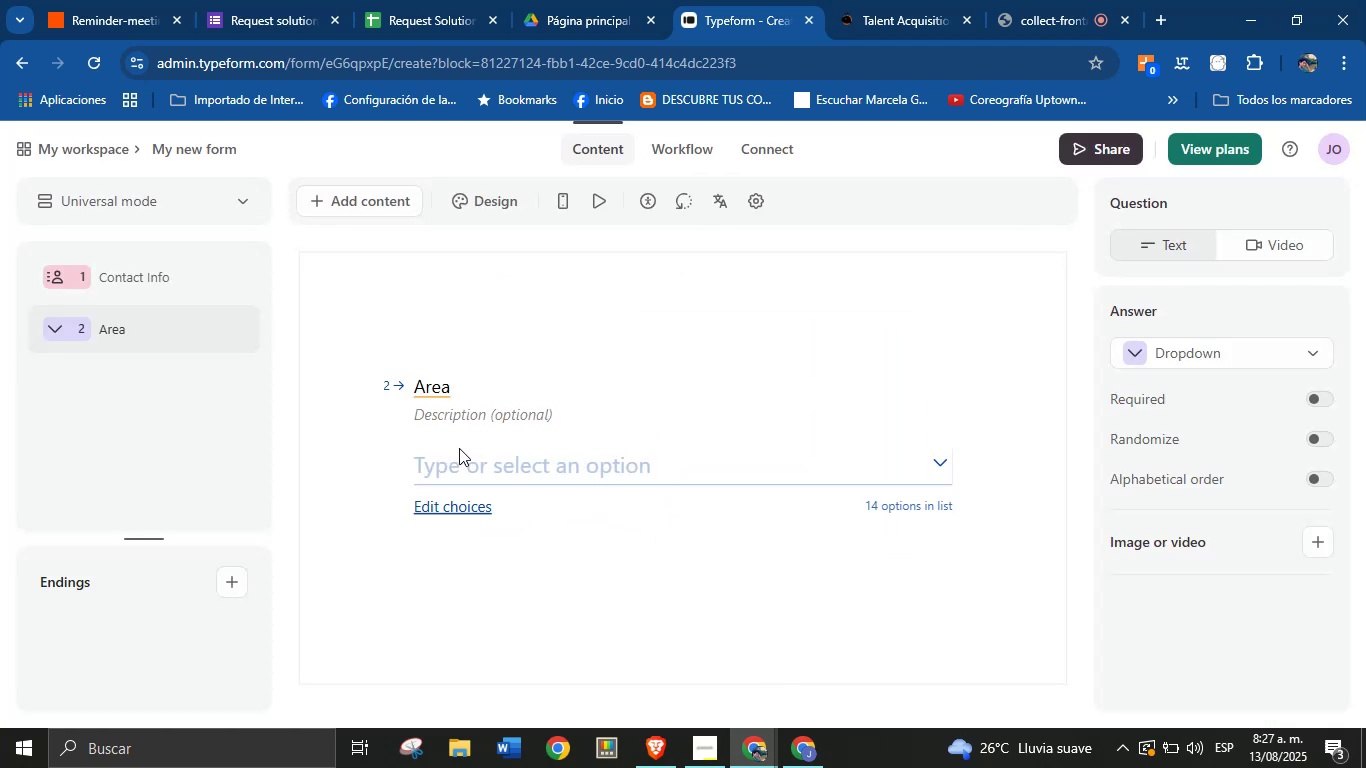 
left_click([364, 202])
 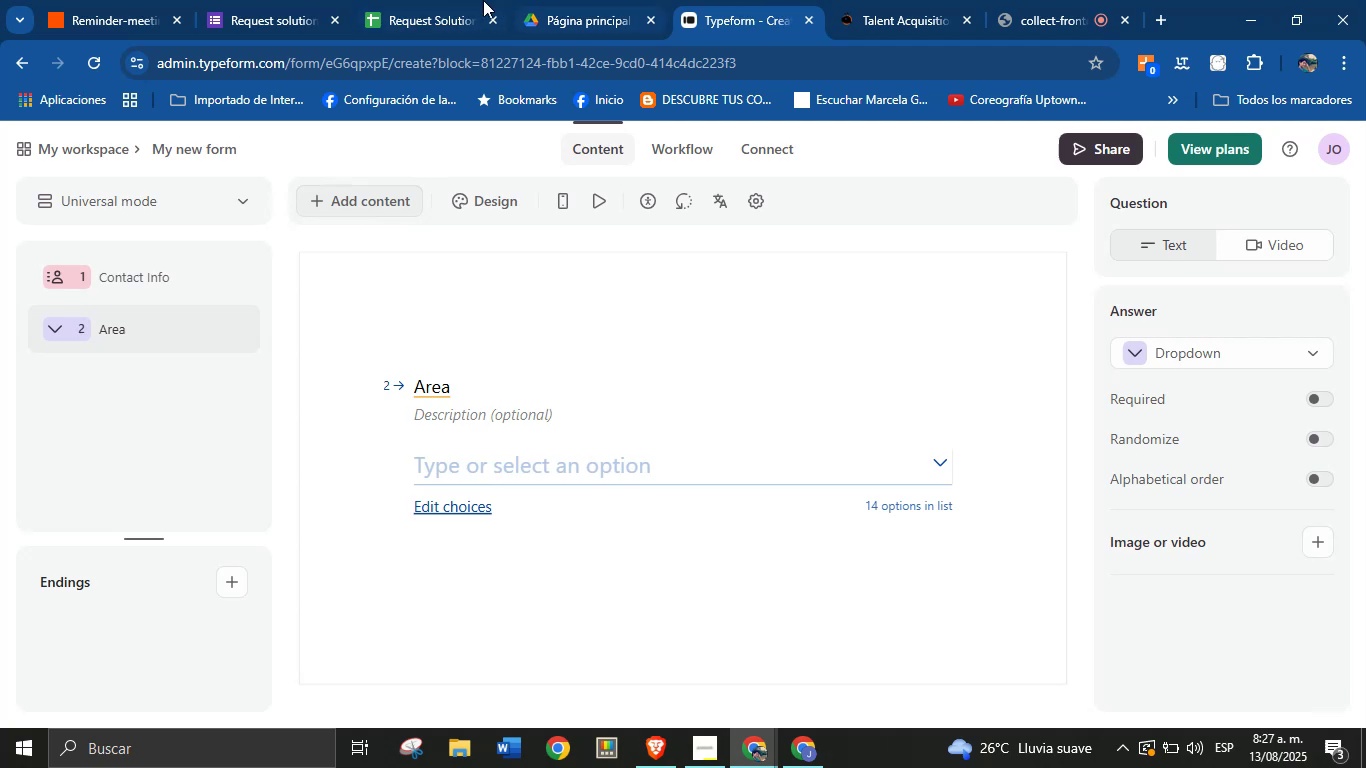 
left_click([452, 0])
 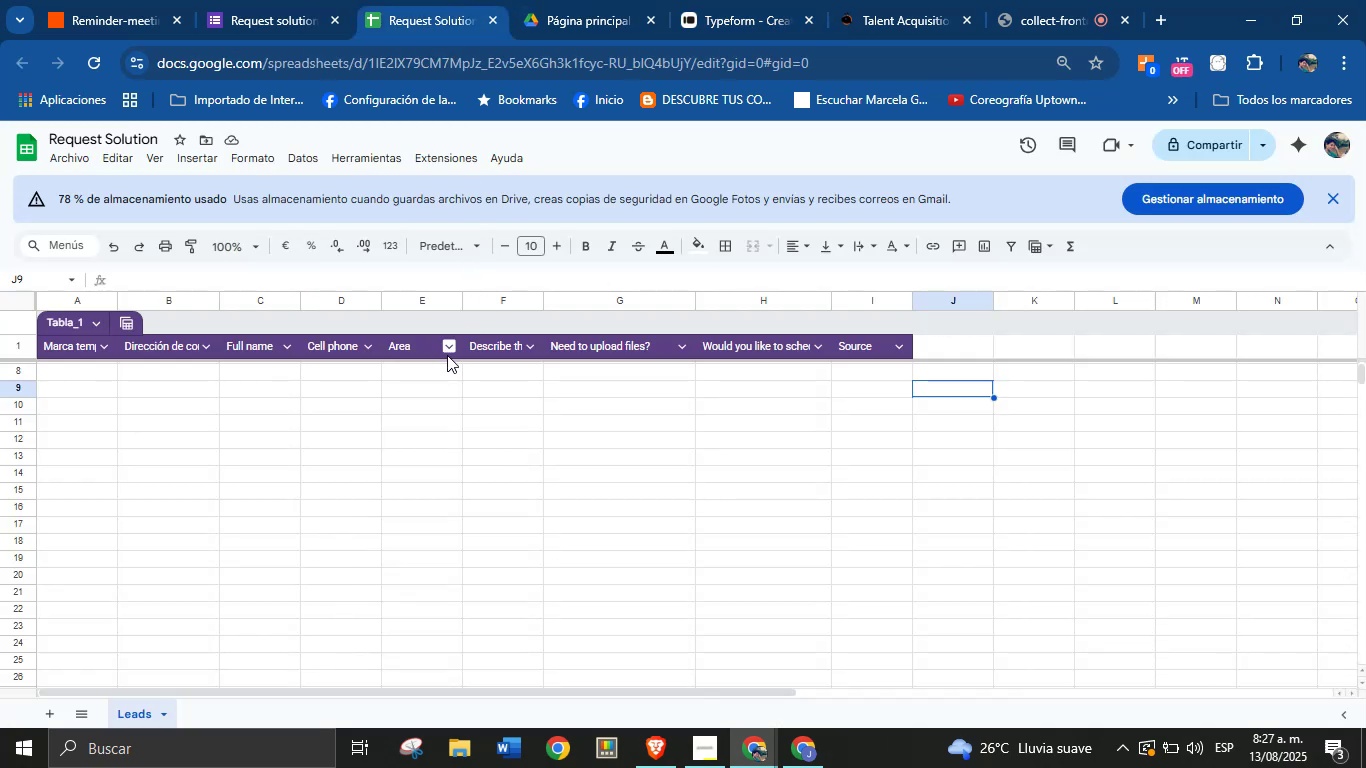 
left_click([475, 342])
 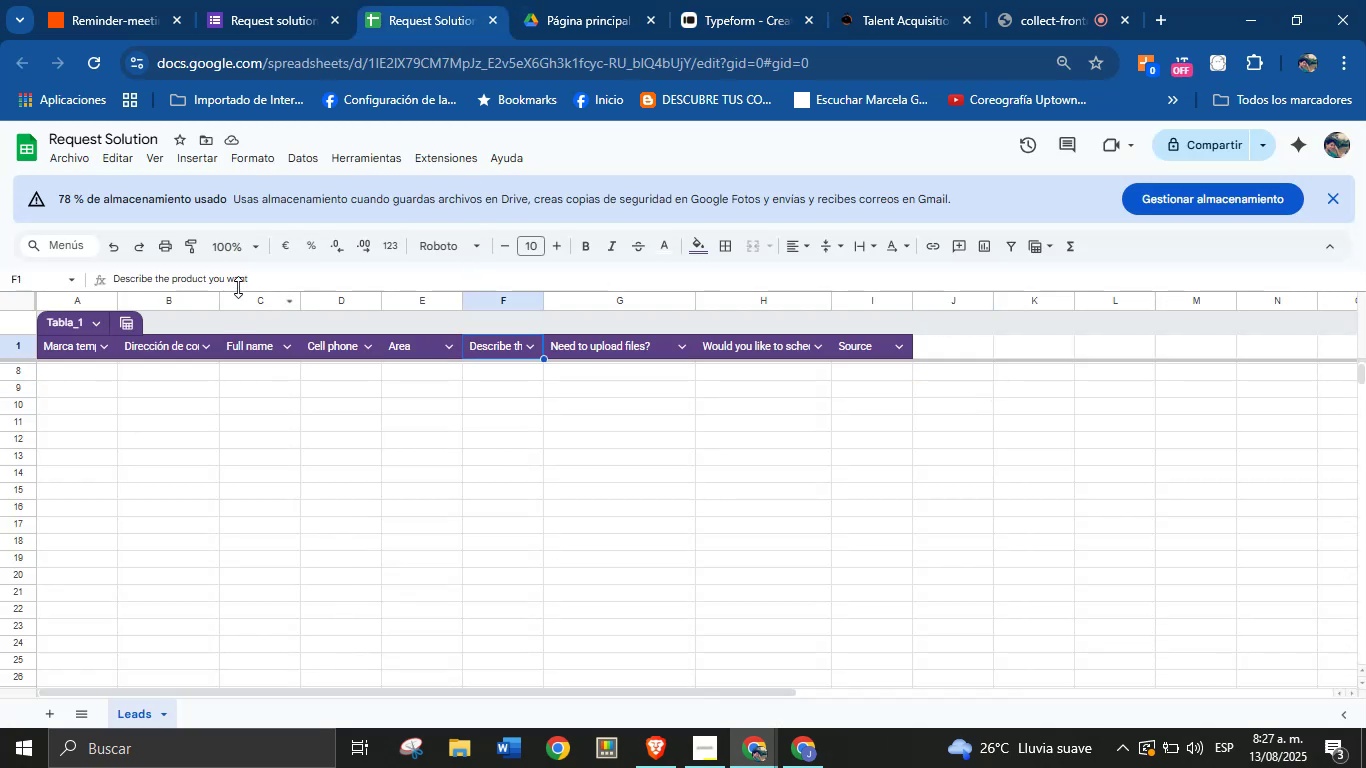 
double_click([250, 283])
 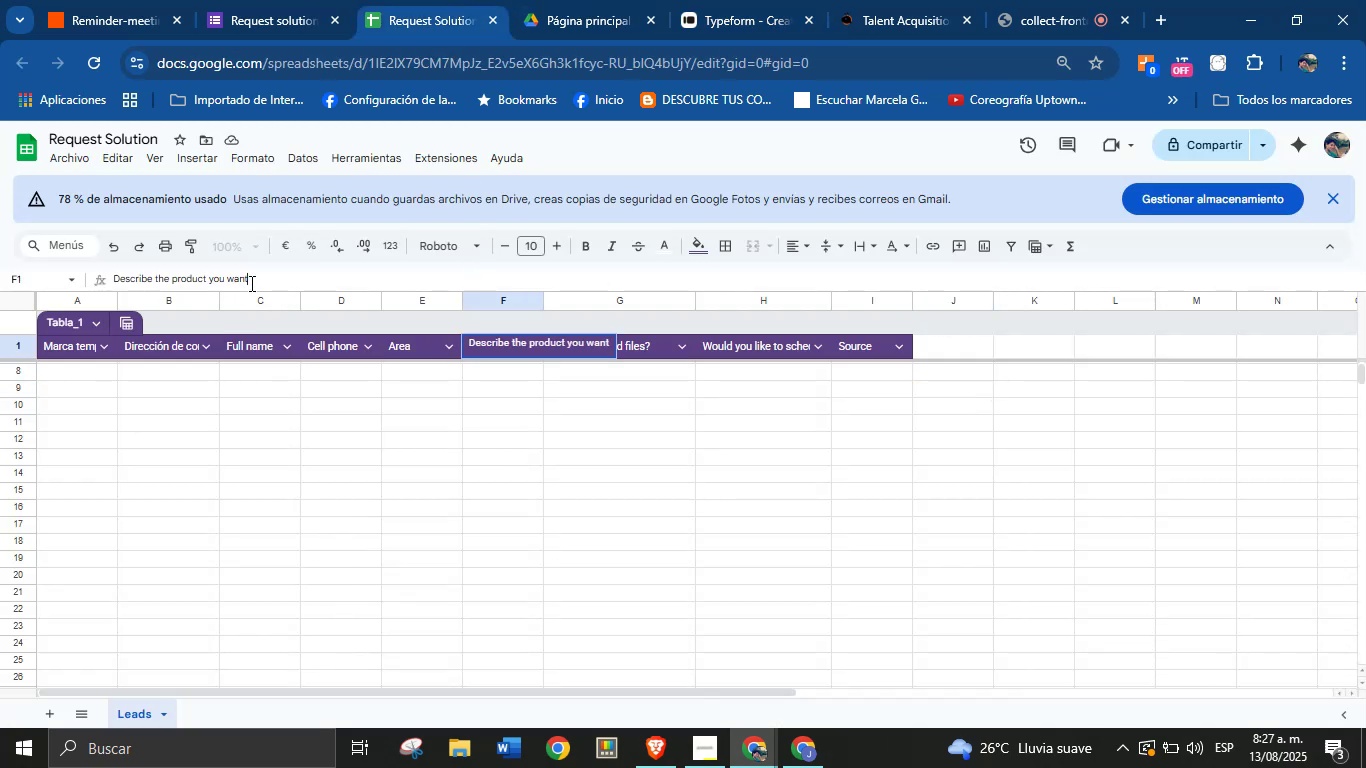 
triple_click([250, 283])
 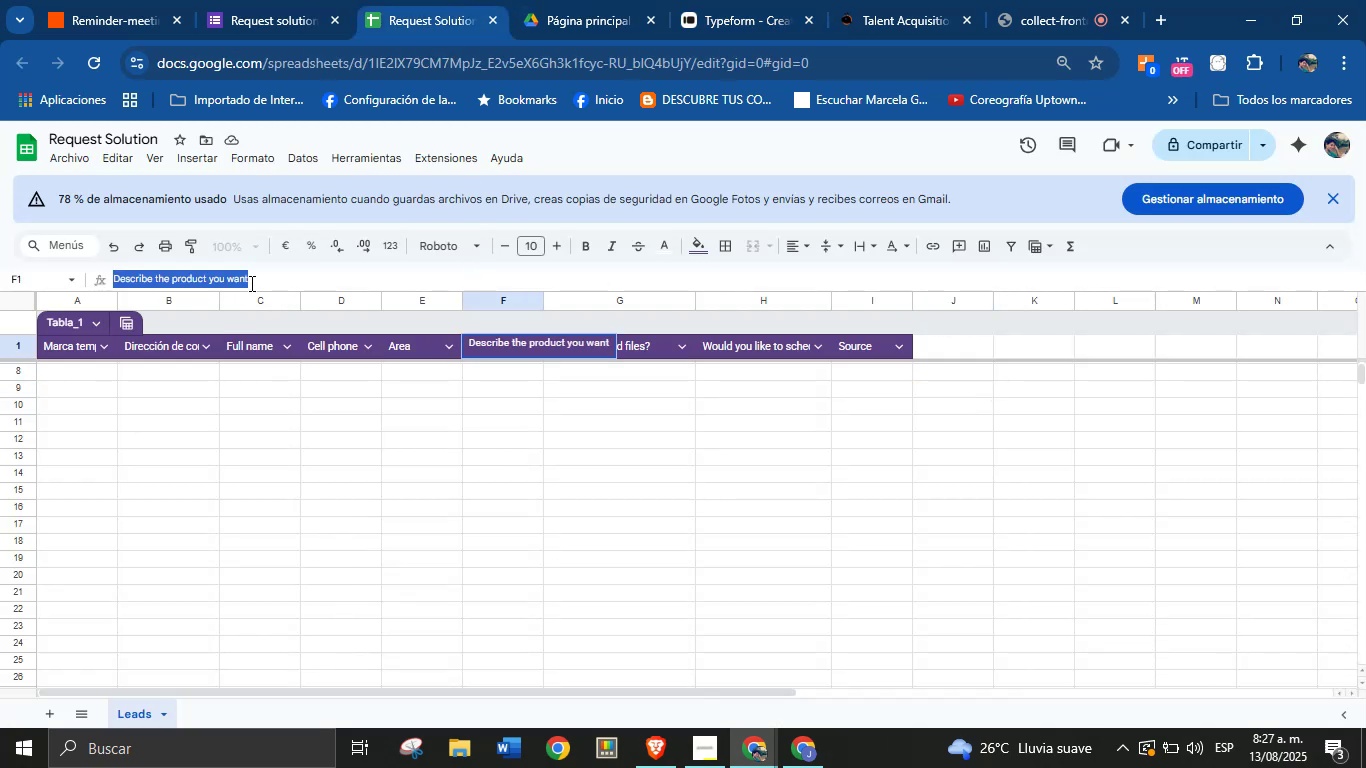 
key(Control+C)
 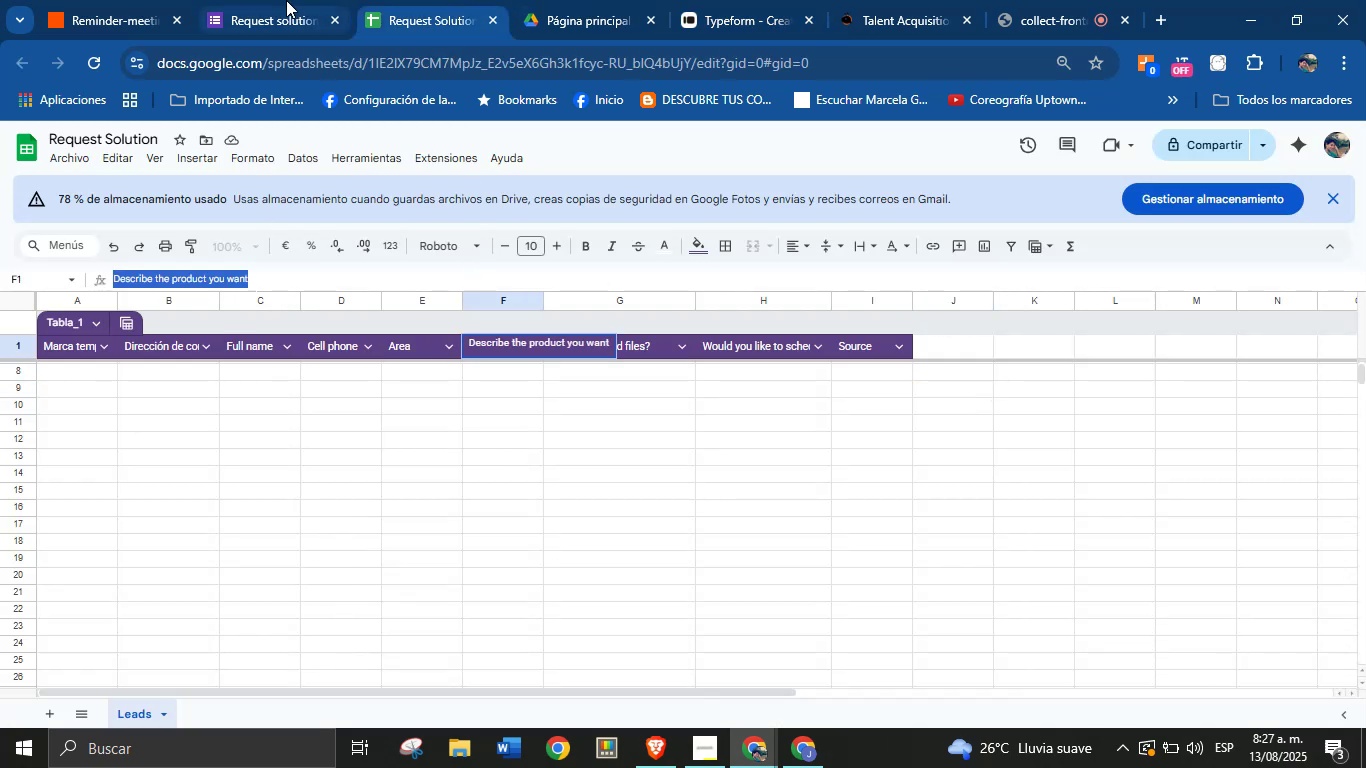 
left_click([285, 0])
 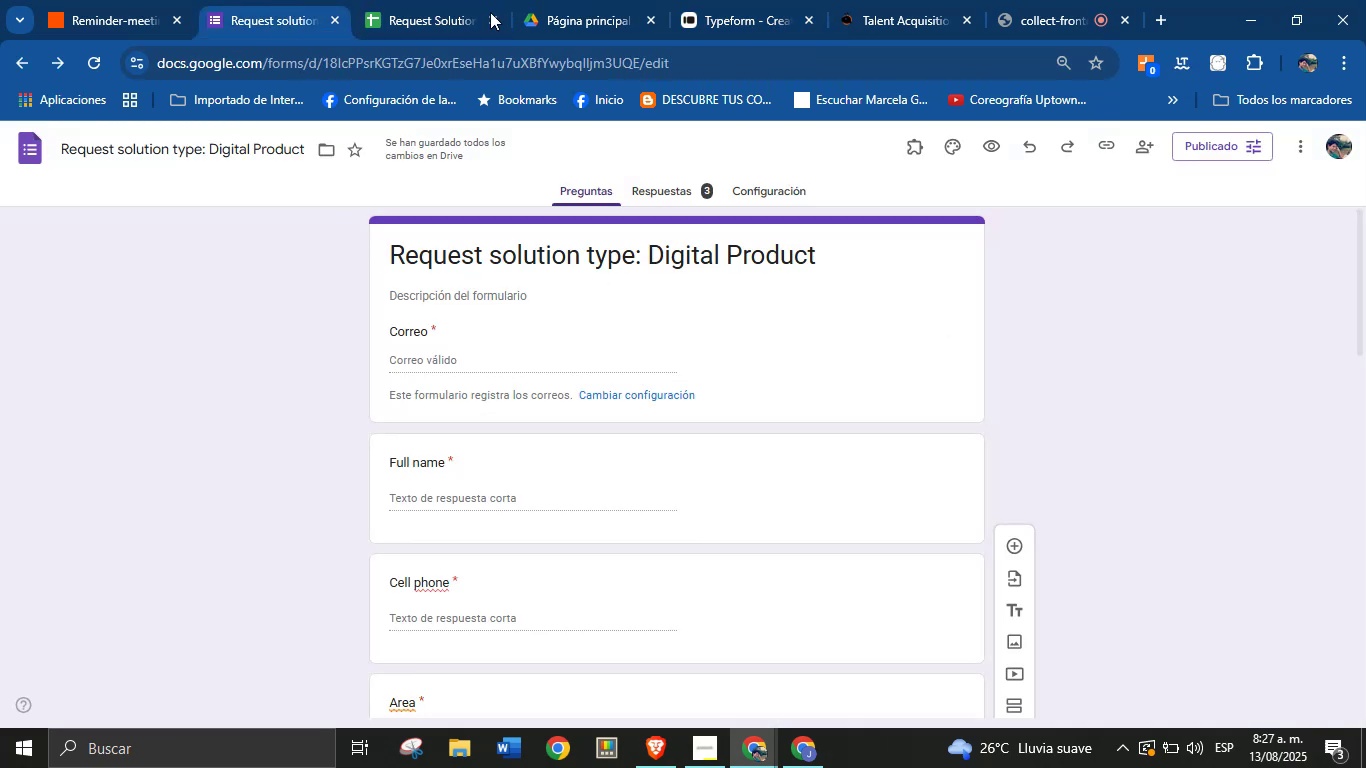 
left_click([443, 0])
 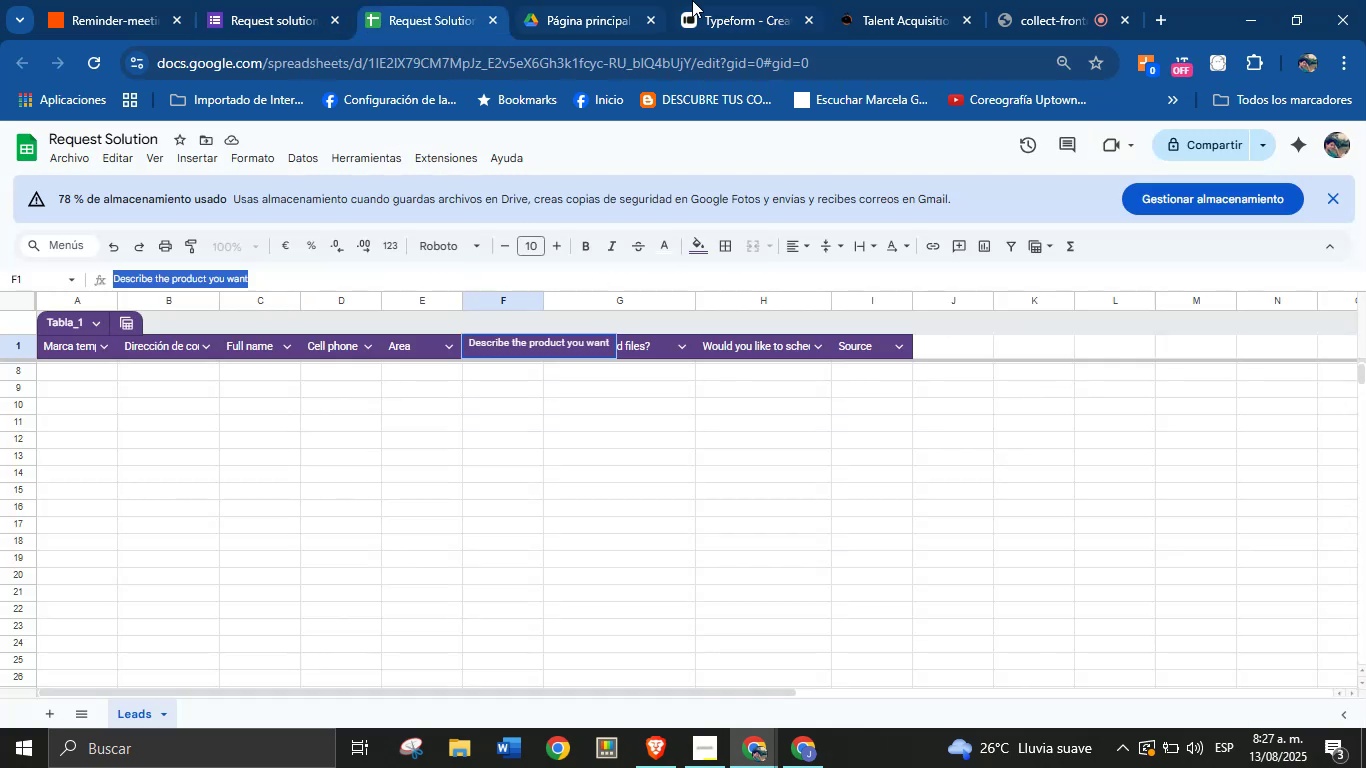 
left_click([702, 0])
 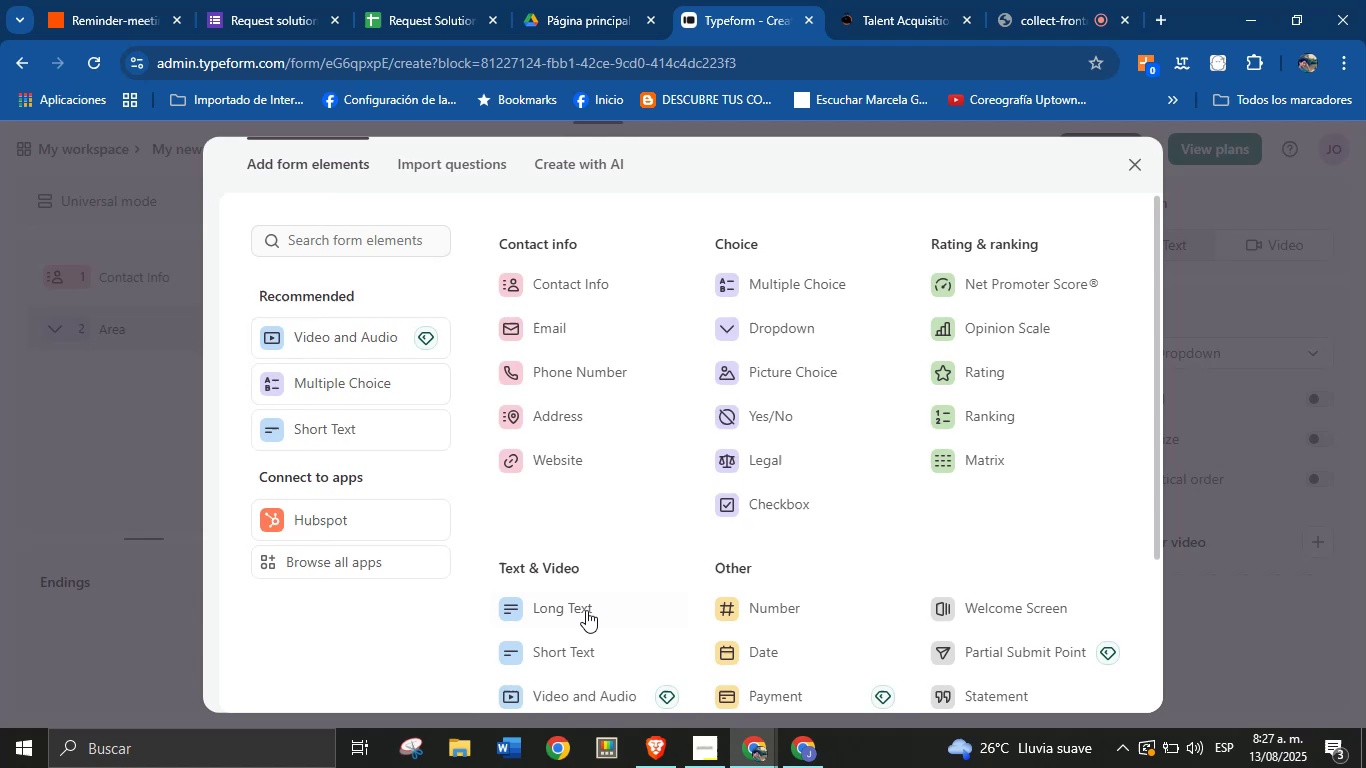 
left_click([582, 614])
 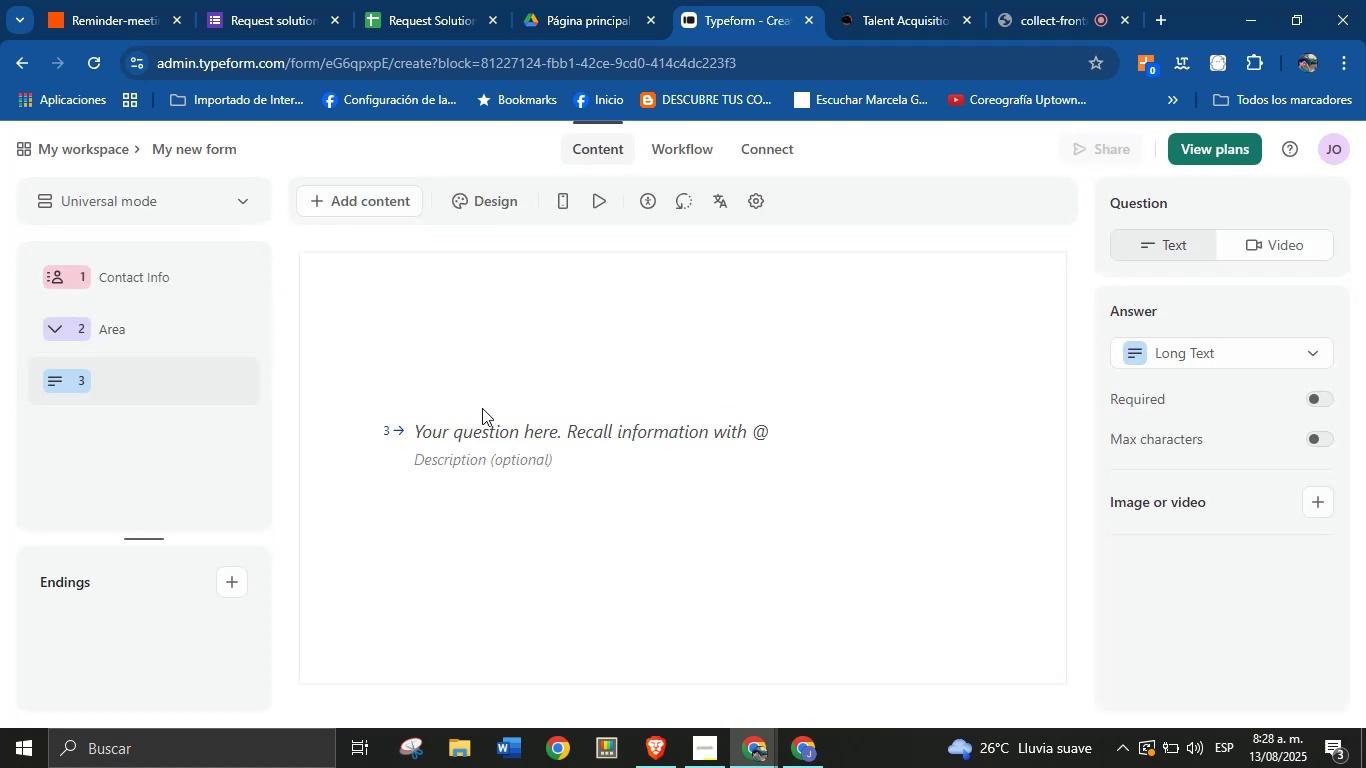 
left_click([479, 395])
 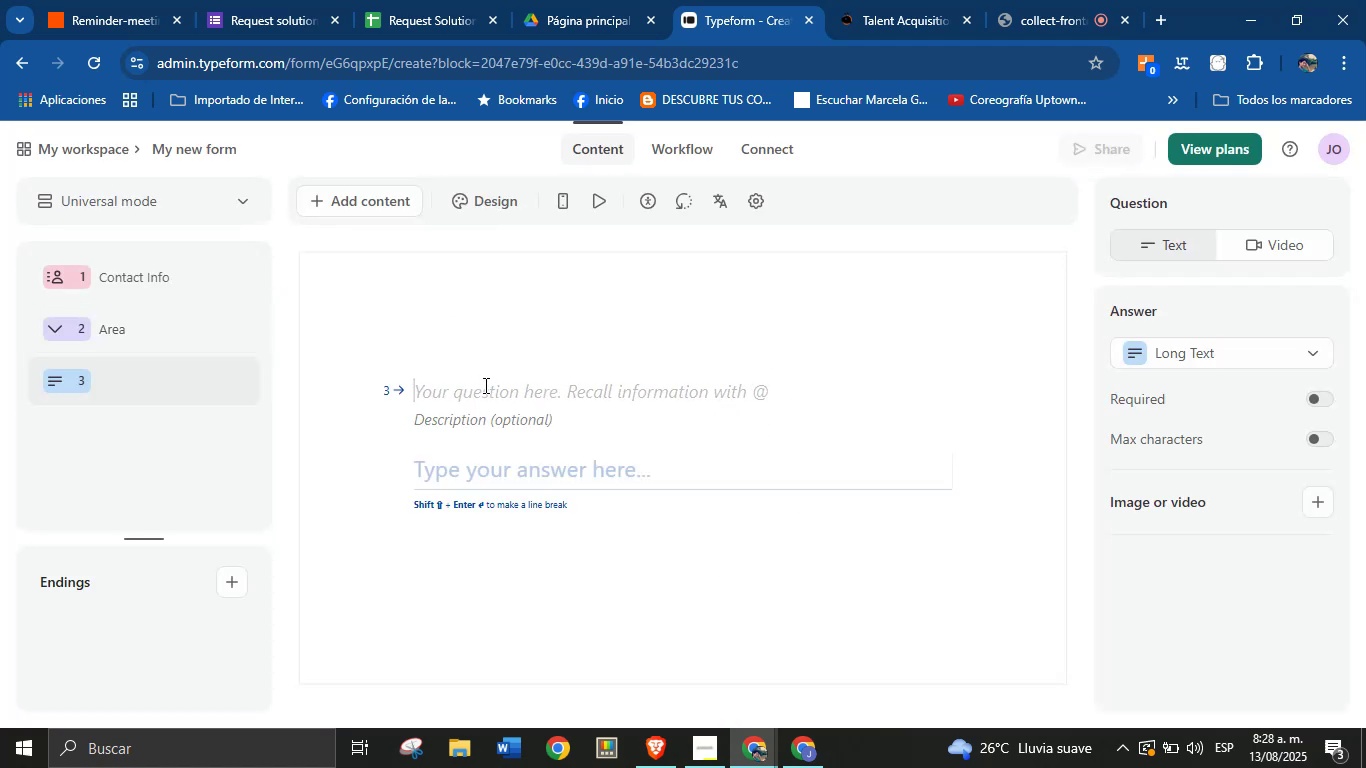 
key(Control+V)
 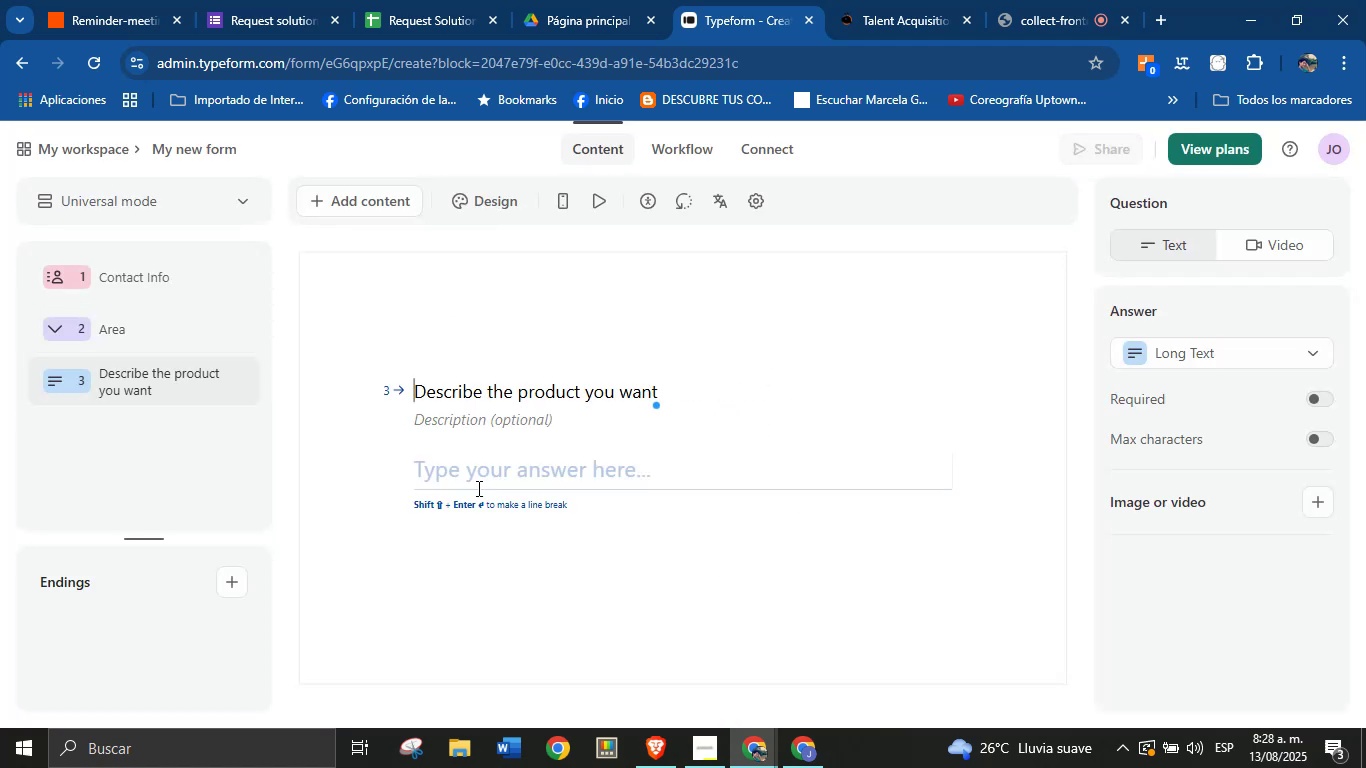 
left_click([532, 608])
 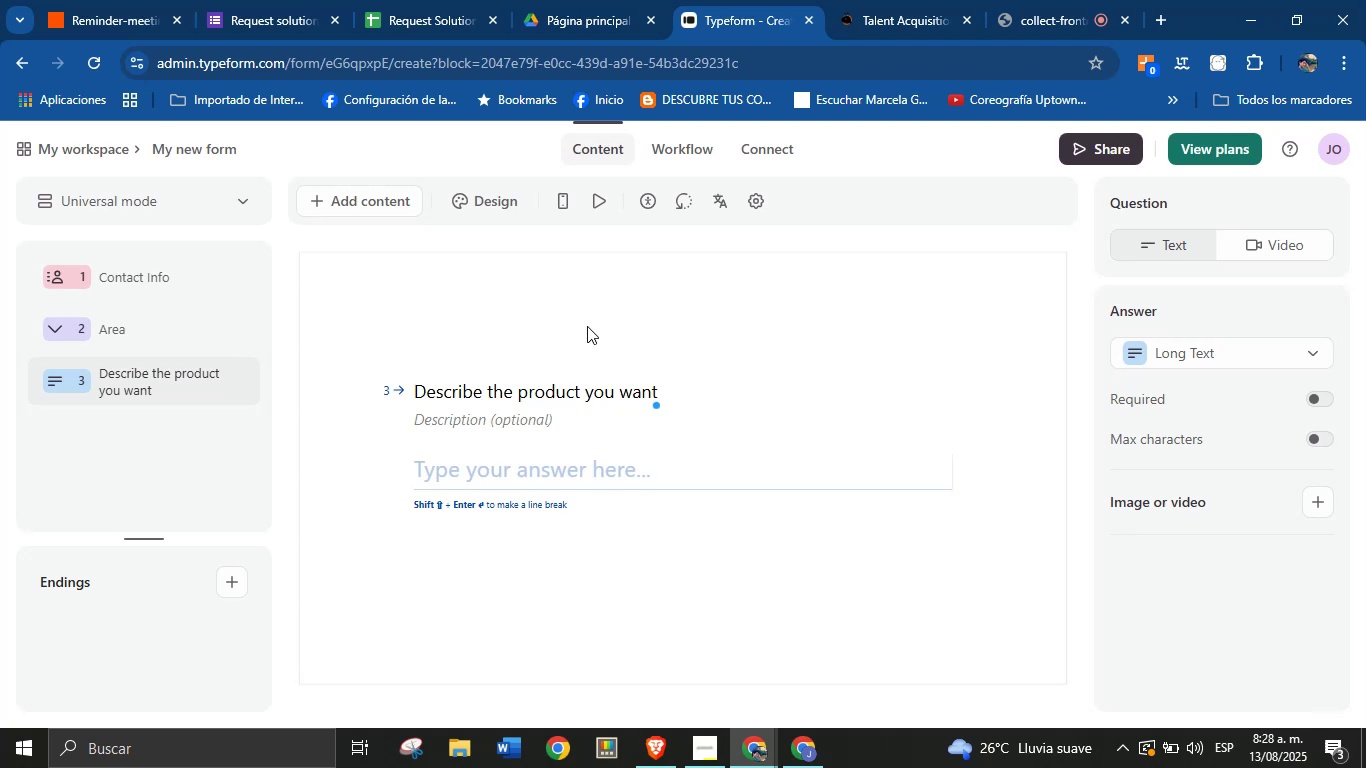 
left_click([408, 0])
 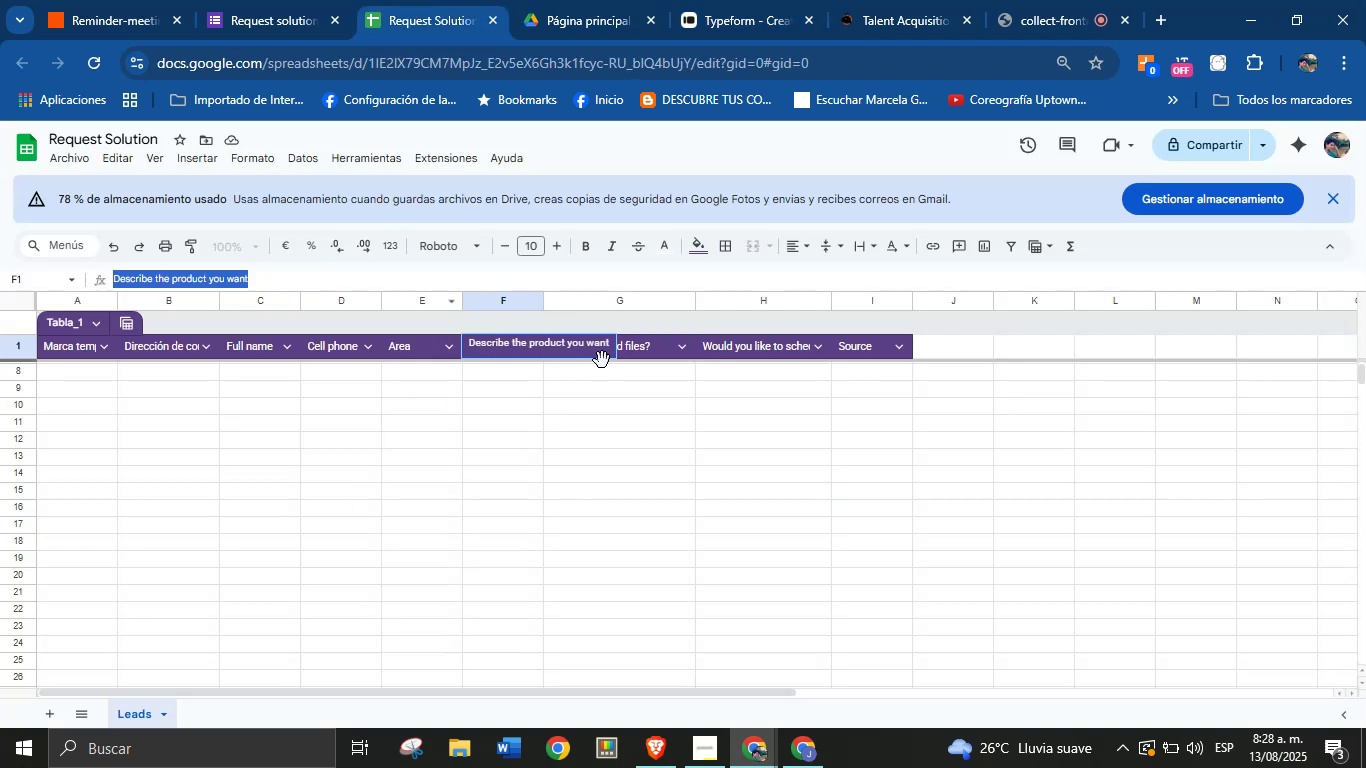 
left_click([642, 347])
 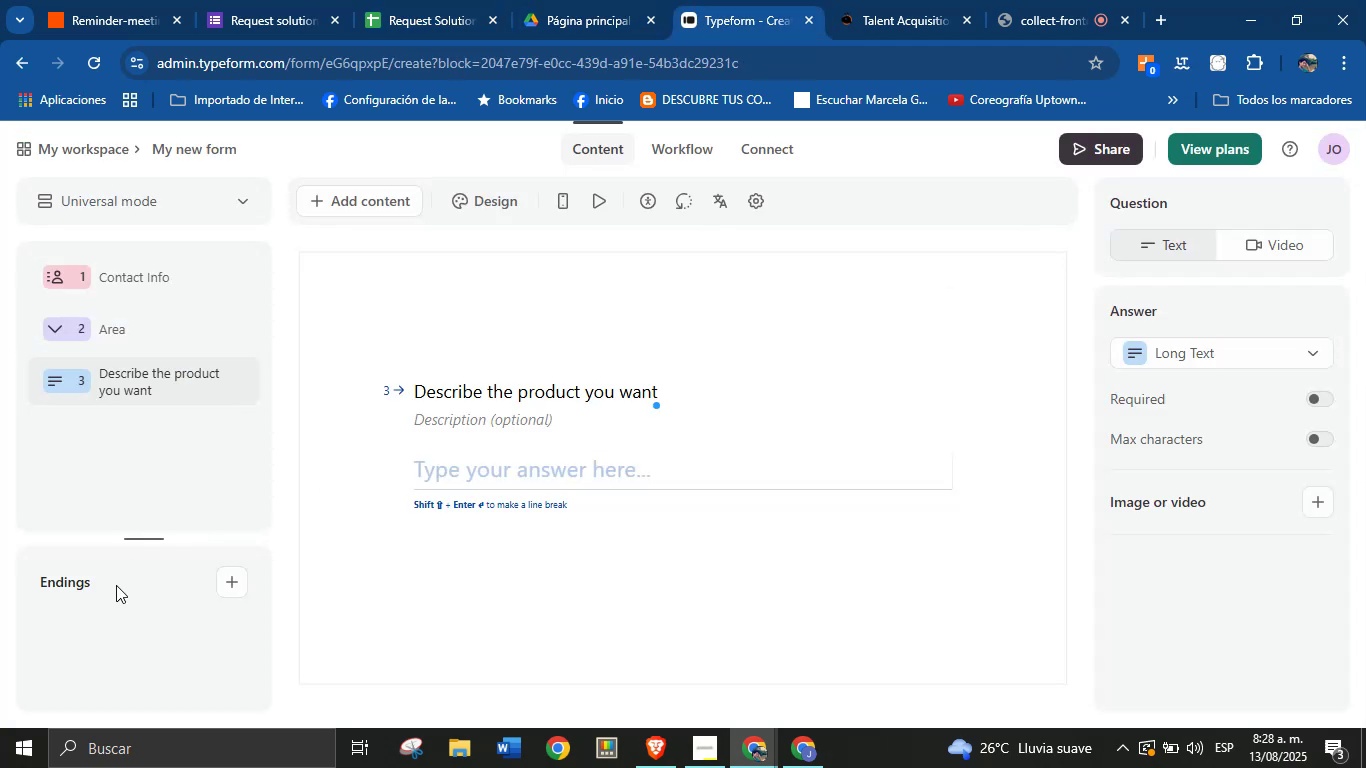 
left_click([365, 192])
 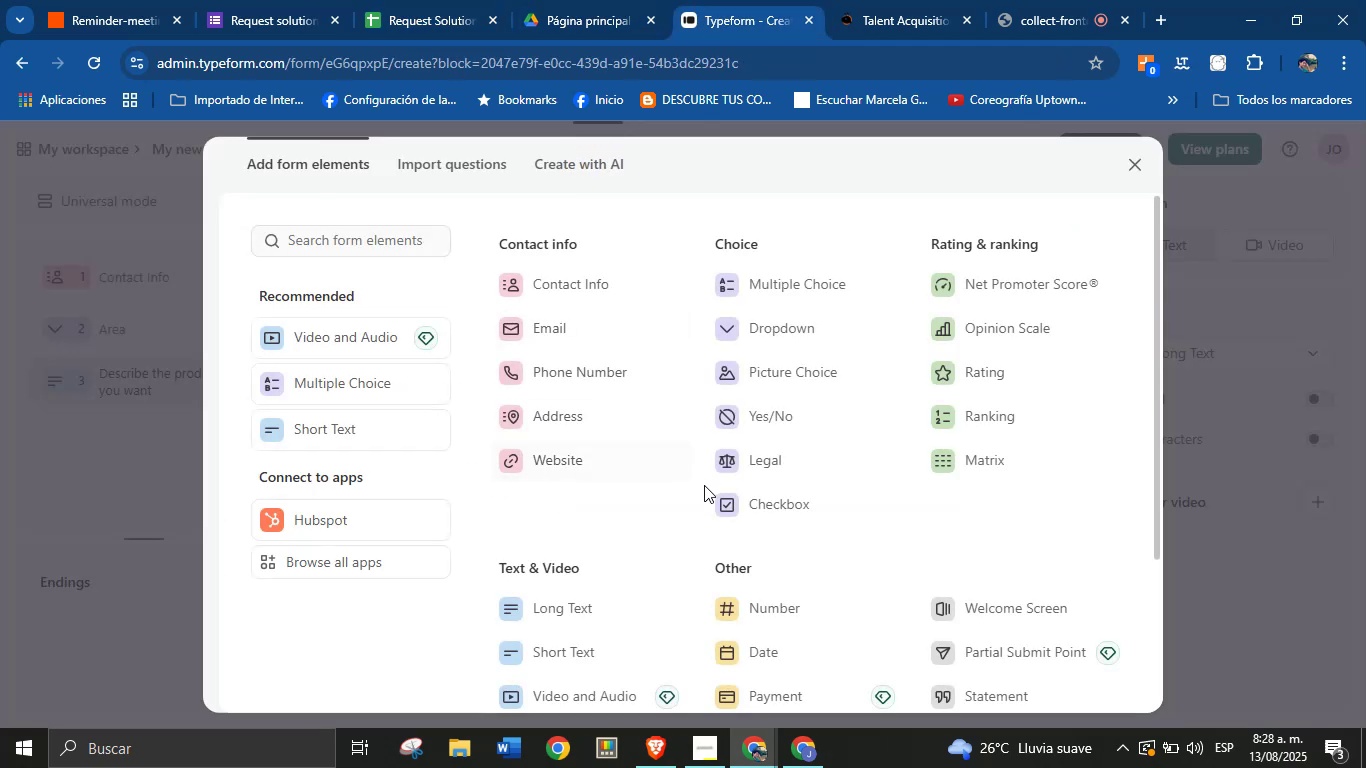 
scroll: coordinate [713, 510], scroll_direction: down, amount: 4.0
 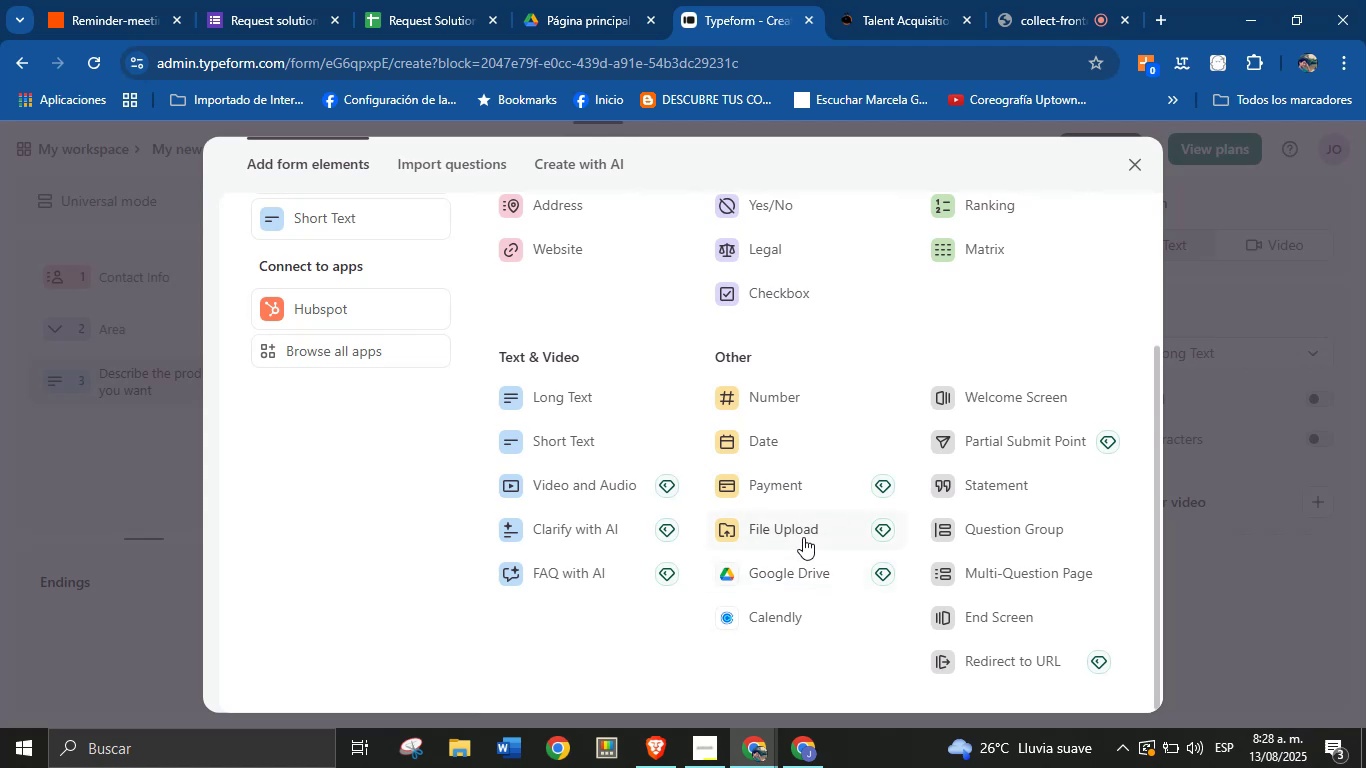 
left_click([808, 533])
 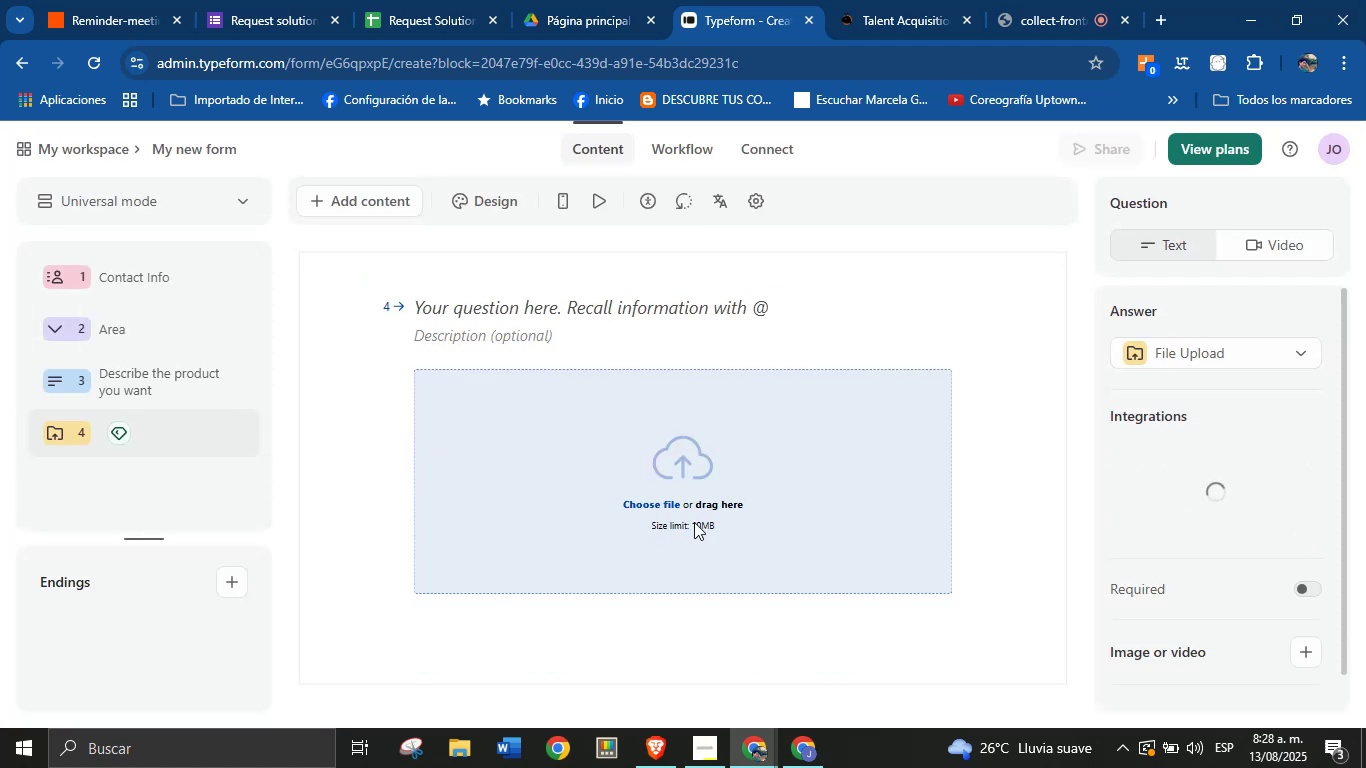 
scroll: coordinate [694, 496], scroll_direction: up, amount: 5.0
 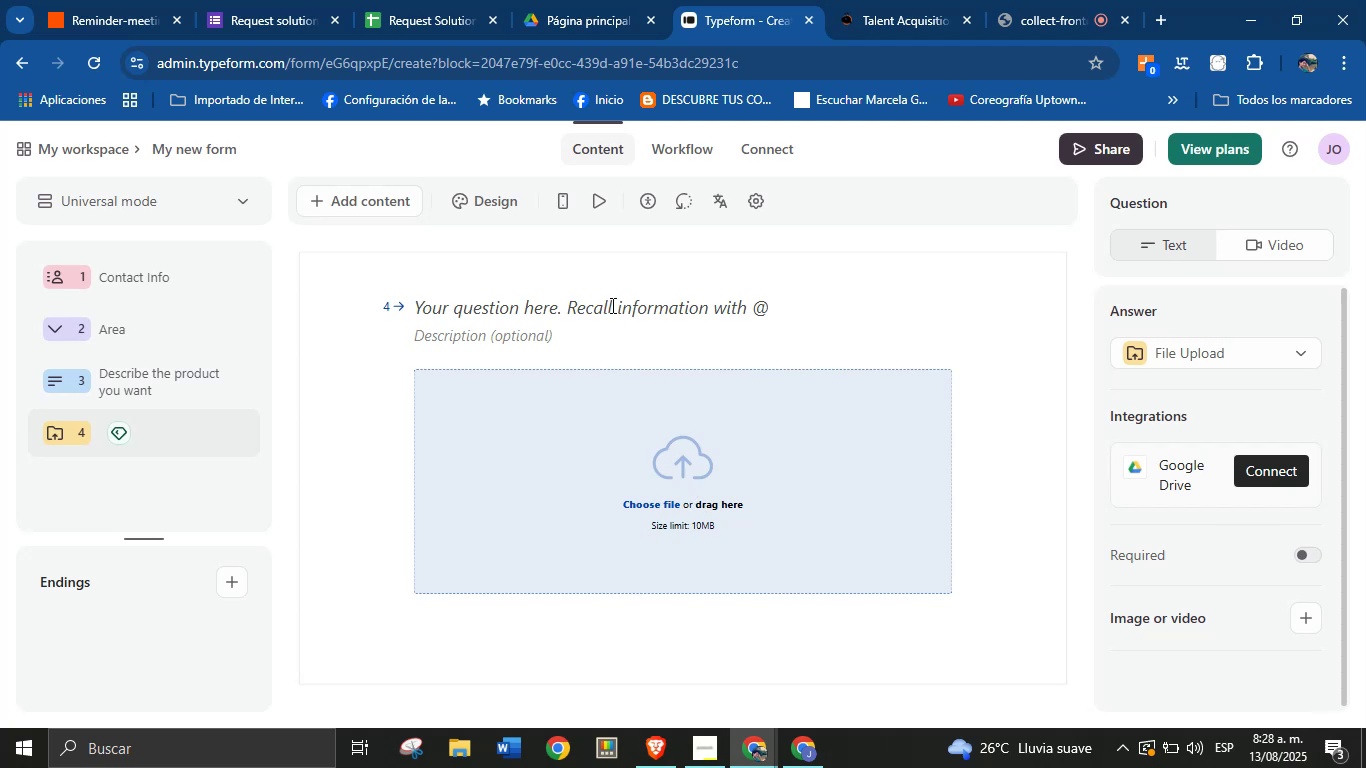 
left_click([606, 303])
 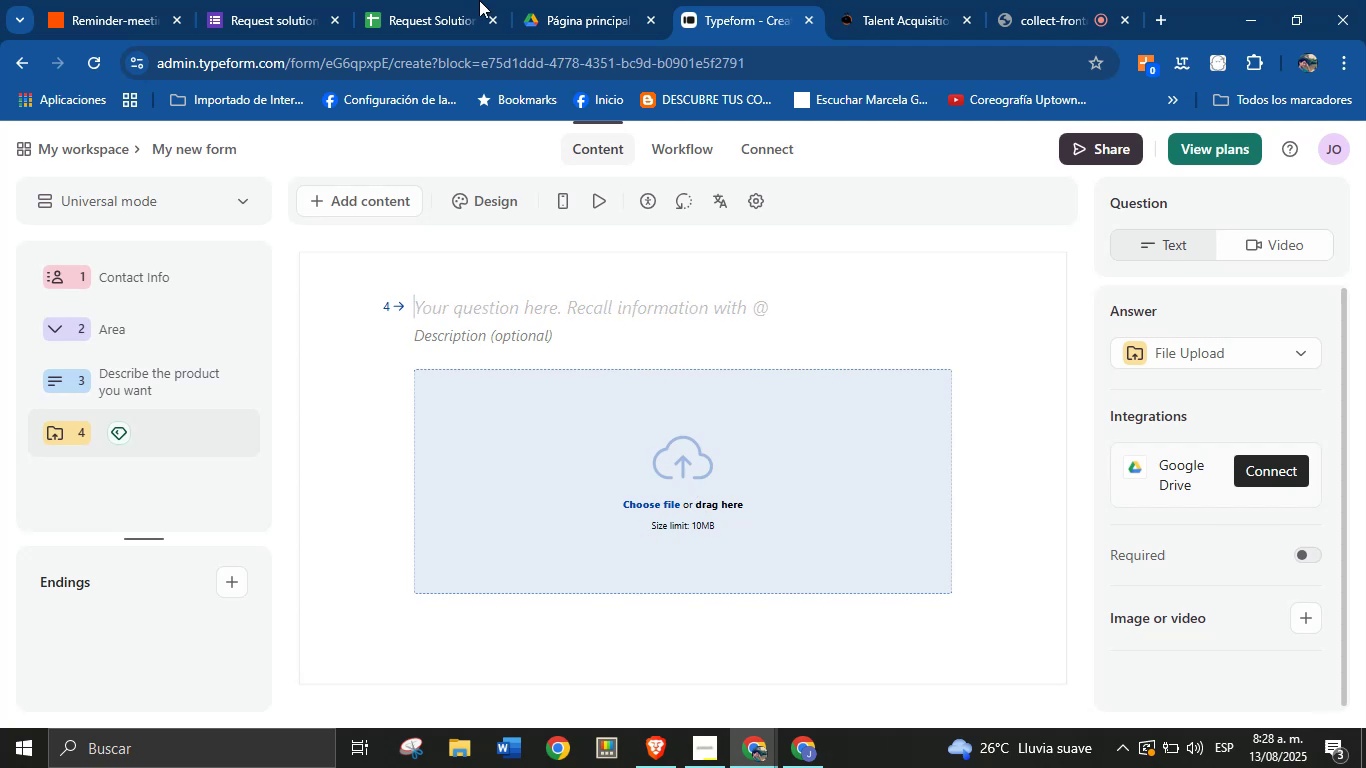 
left_click([397, 0])
 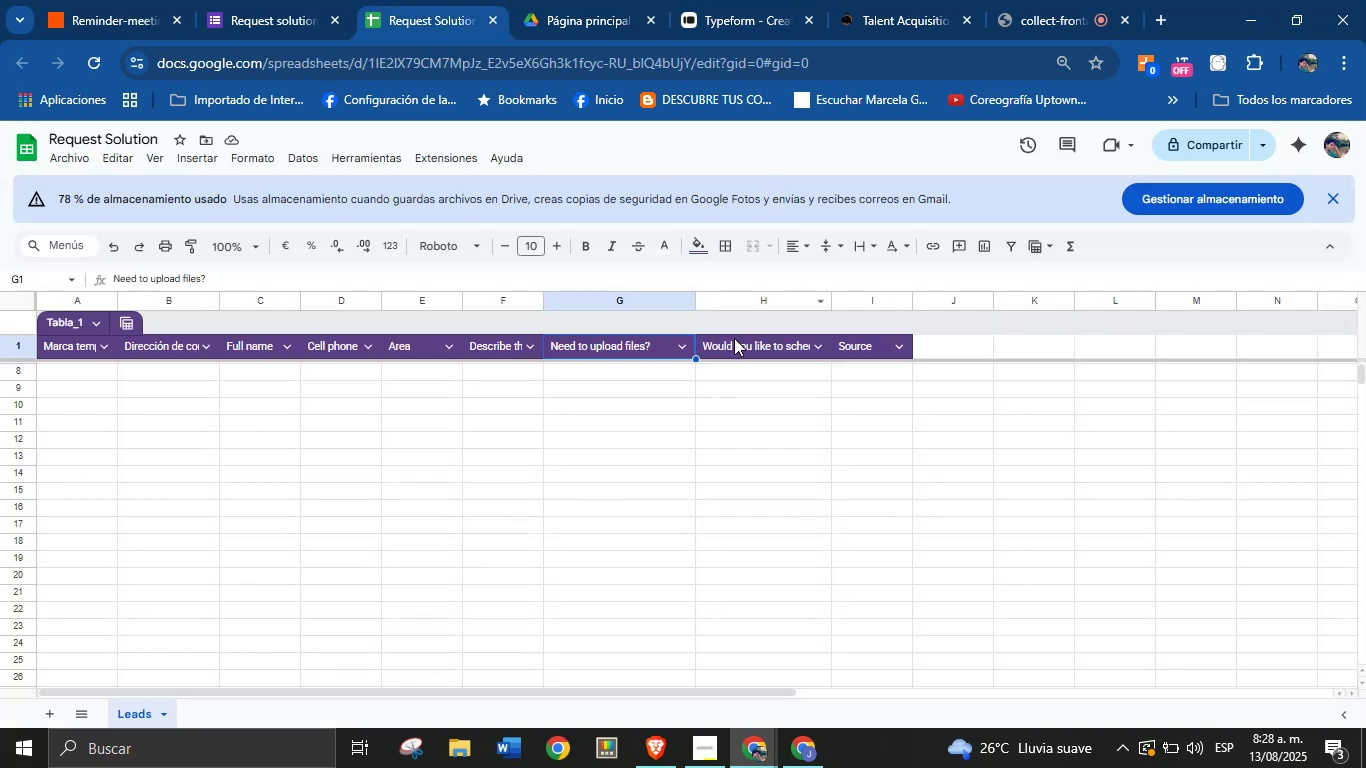 
key(Control+C)
 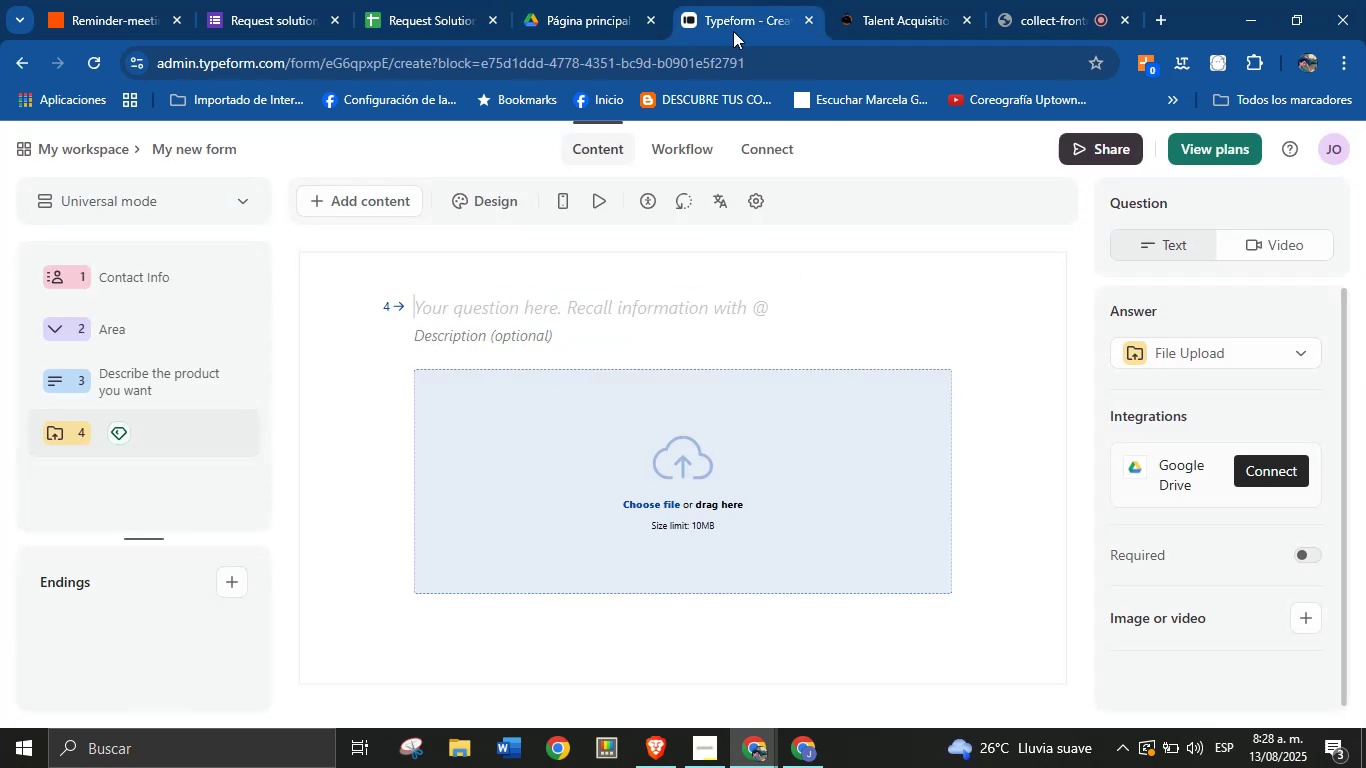 
key(Control+V)
 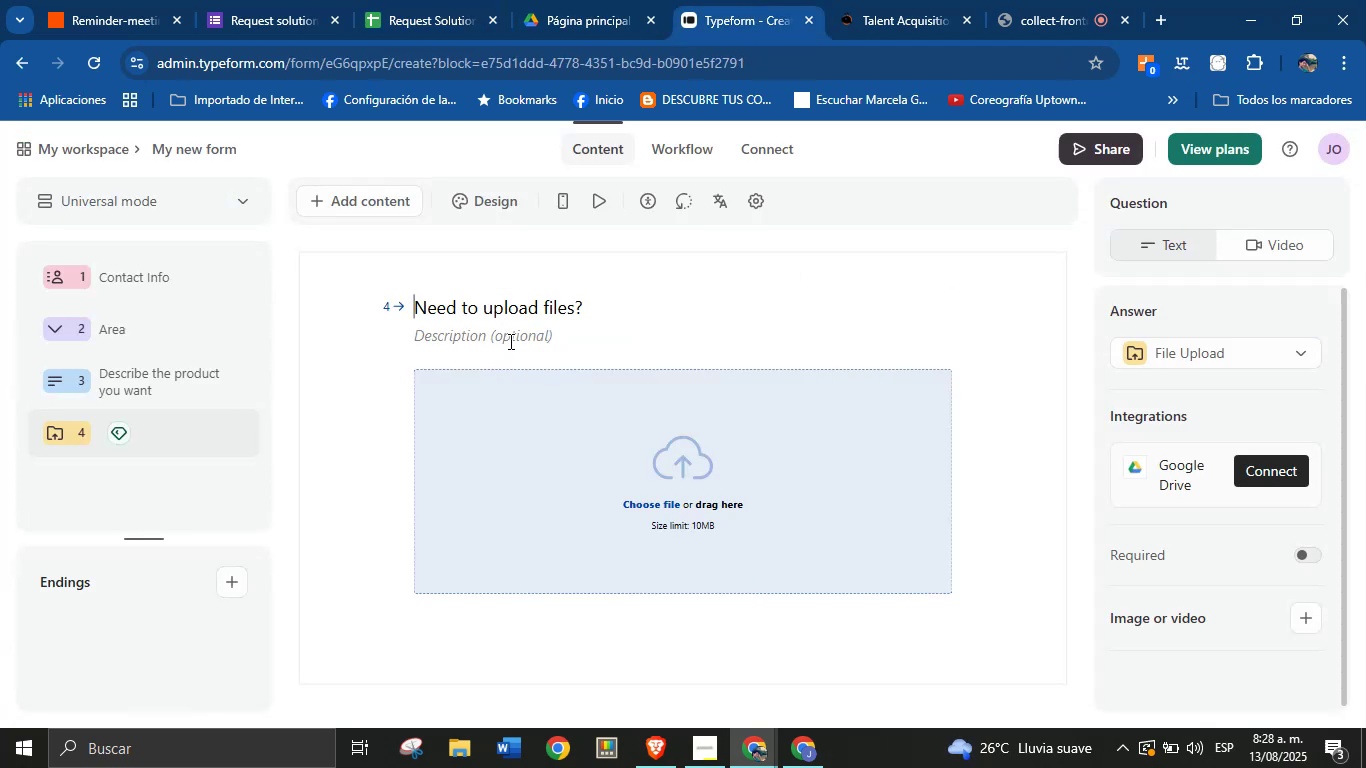 
left_click([512, 339])
 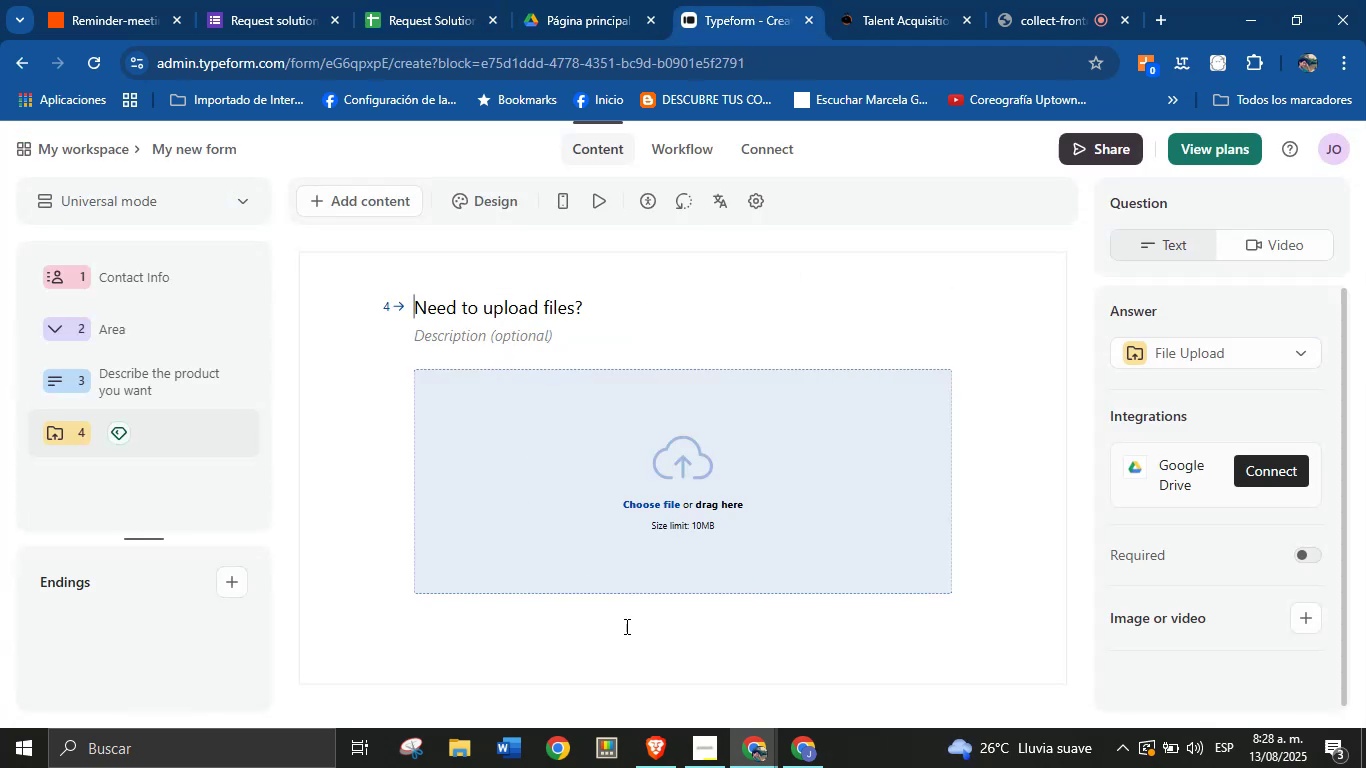 
left_click([705, 669])
 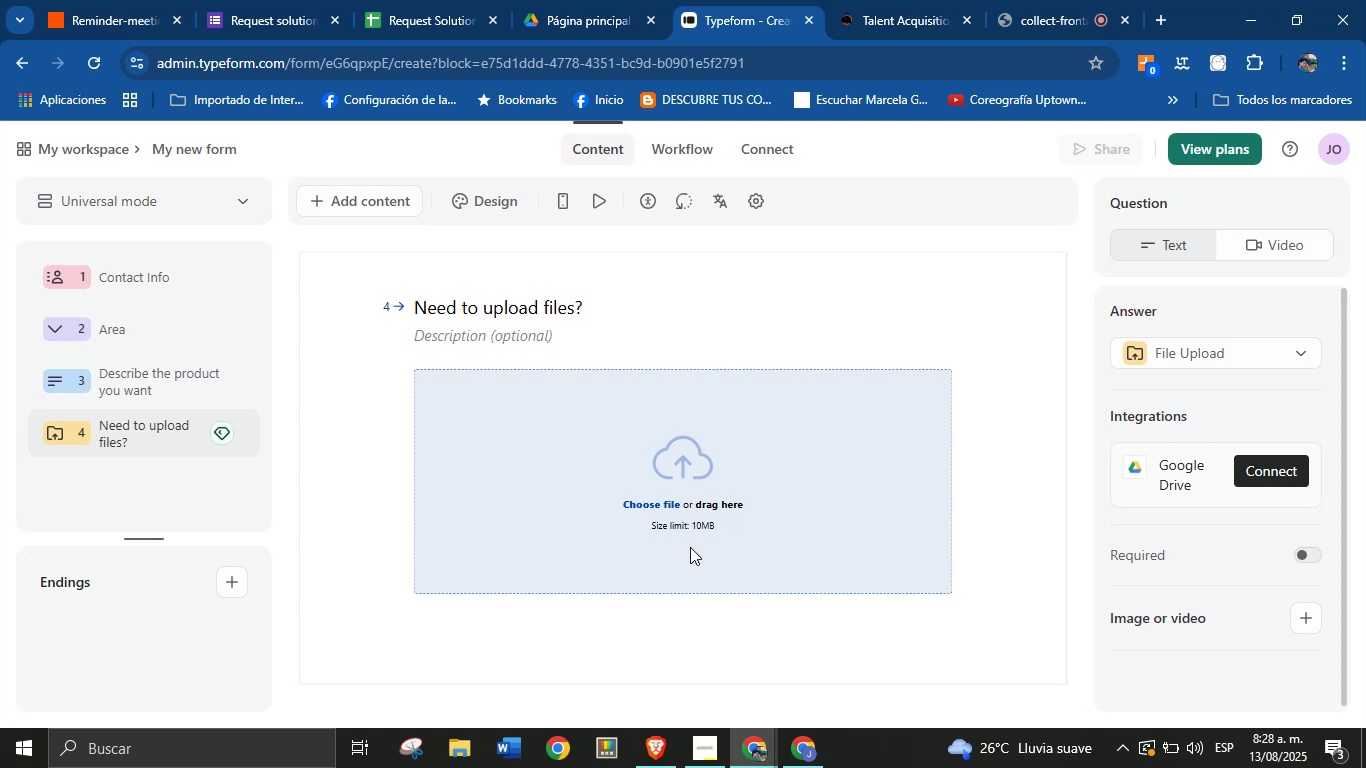 
left_click([707, 618])
 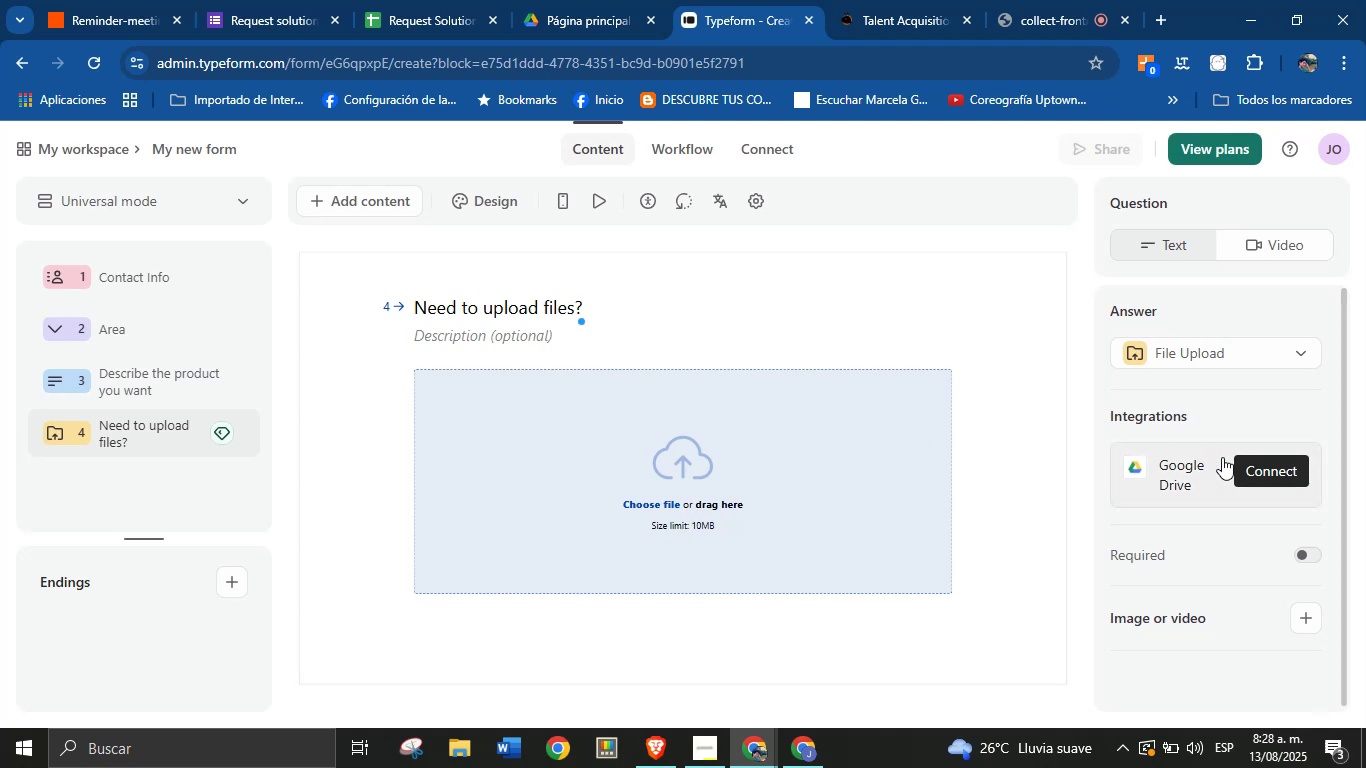 
left_click([1248, 462])
 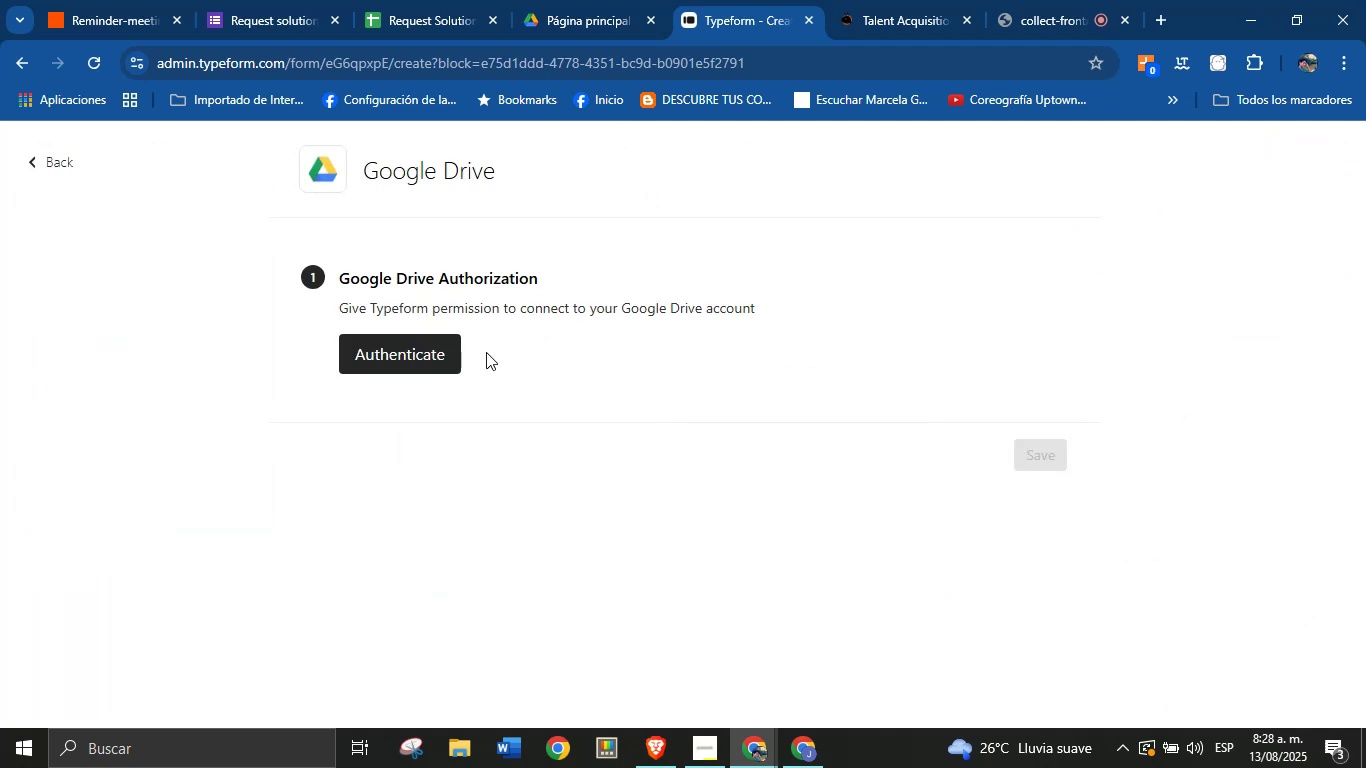 
left_click([428, 352])
 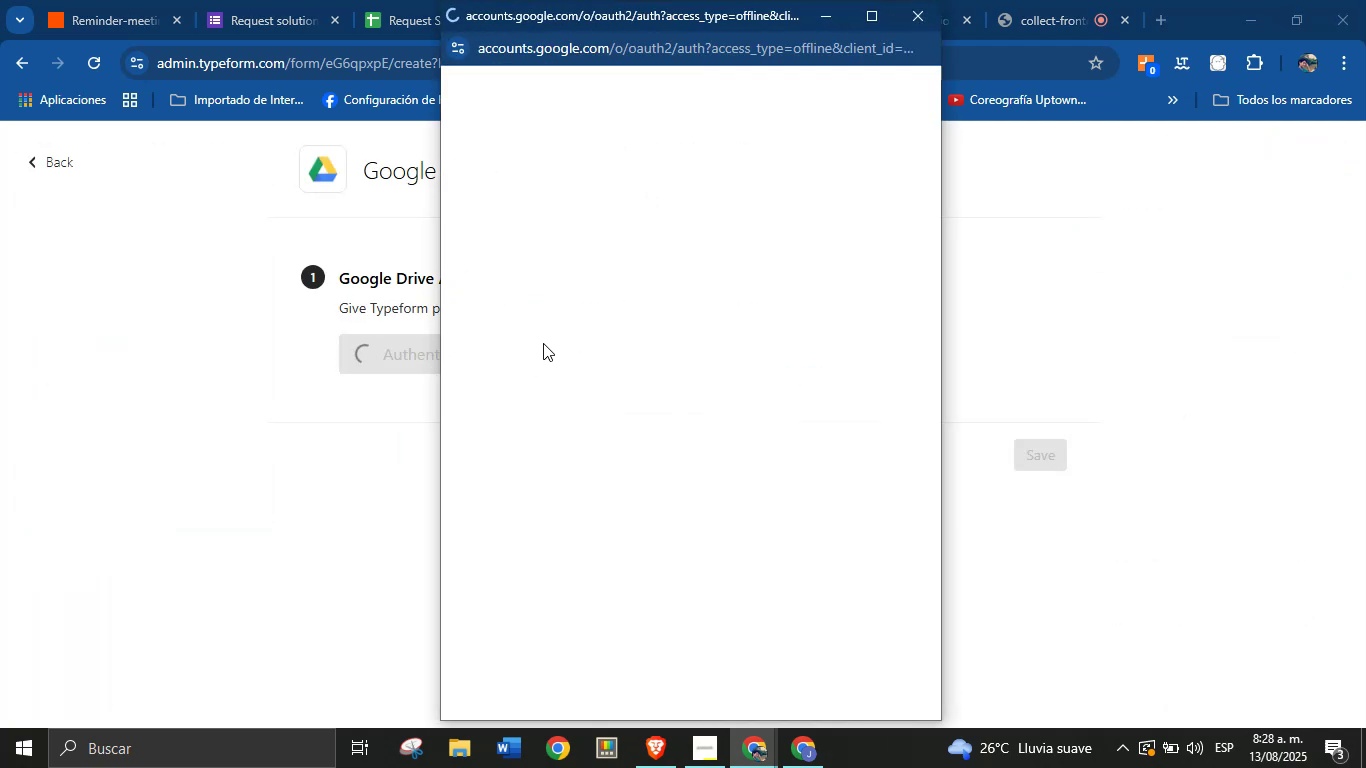 
left_click_drag(start_coordinate=[723, 1], to_coordinate=[713, 56])
 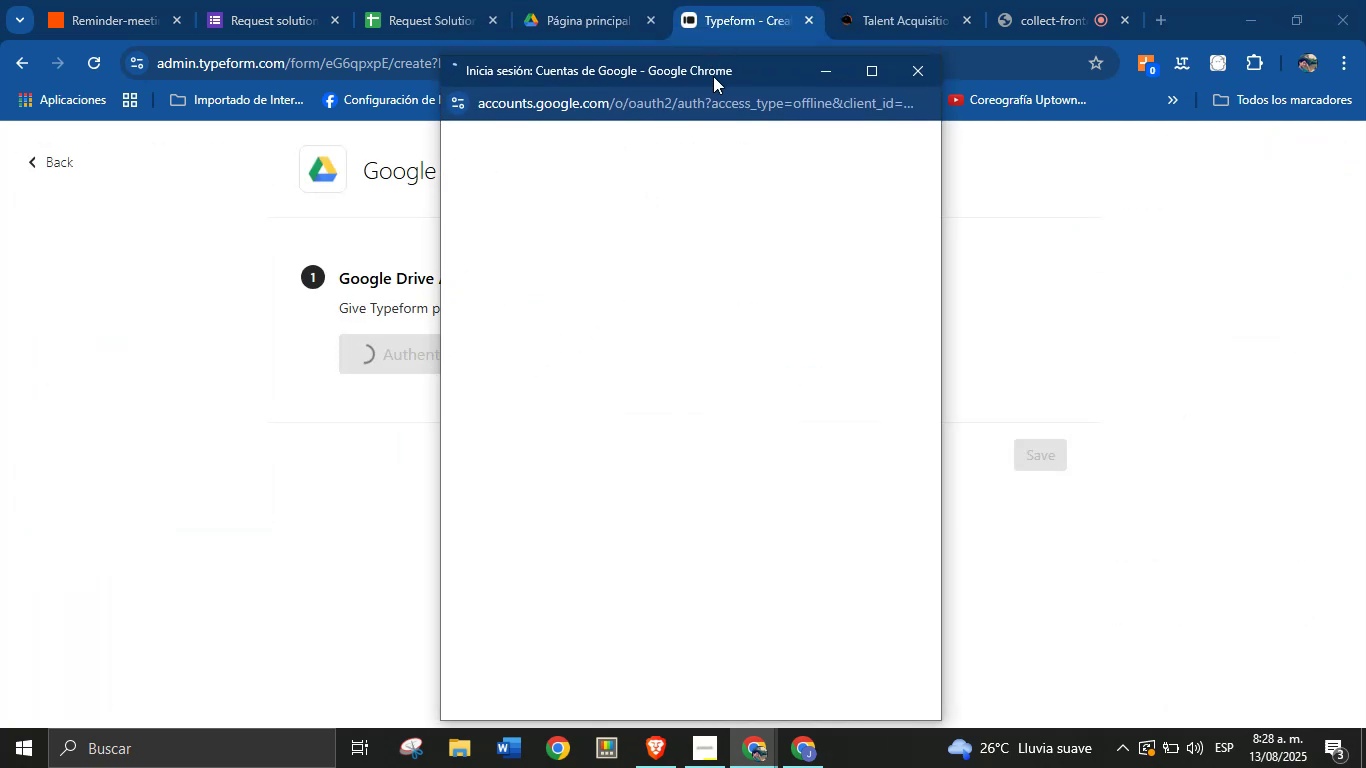 
left_click_drag(start_coordinate=[716, 73], to_coordinate=[741, 50])
 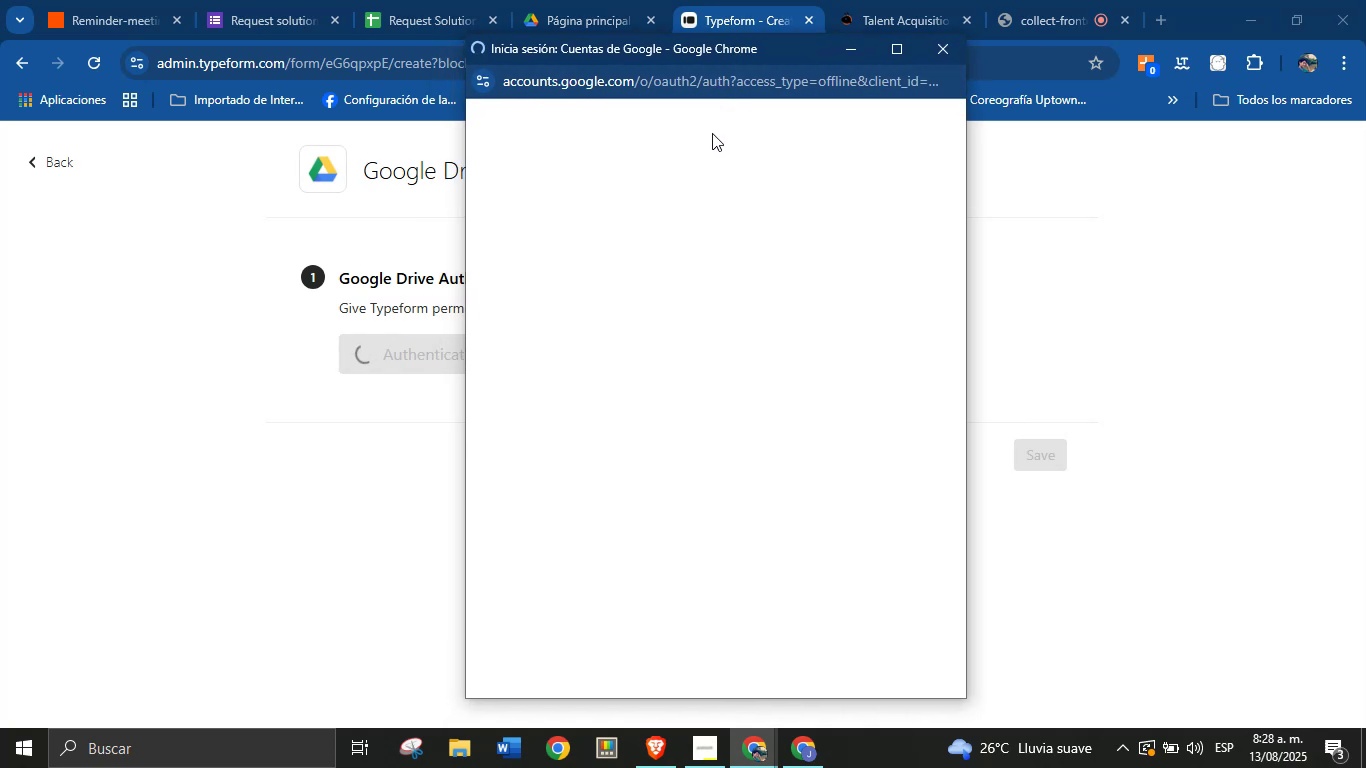 
wait(11.86)
 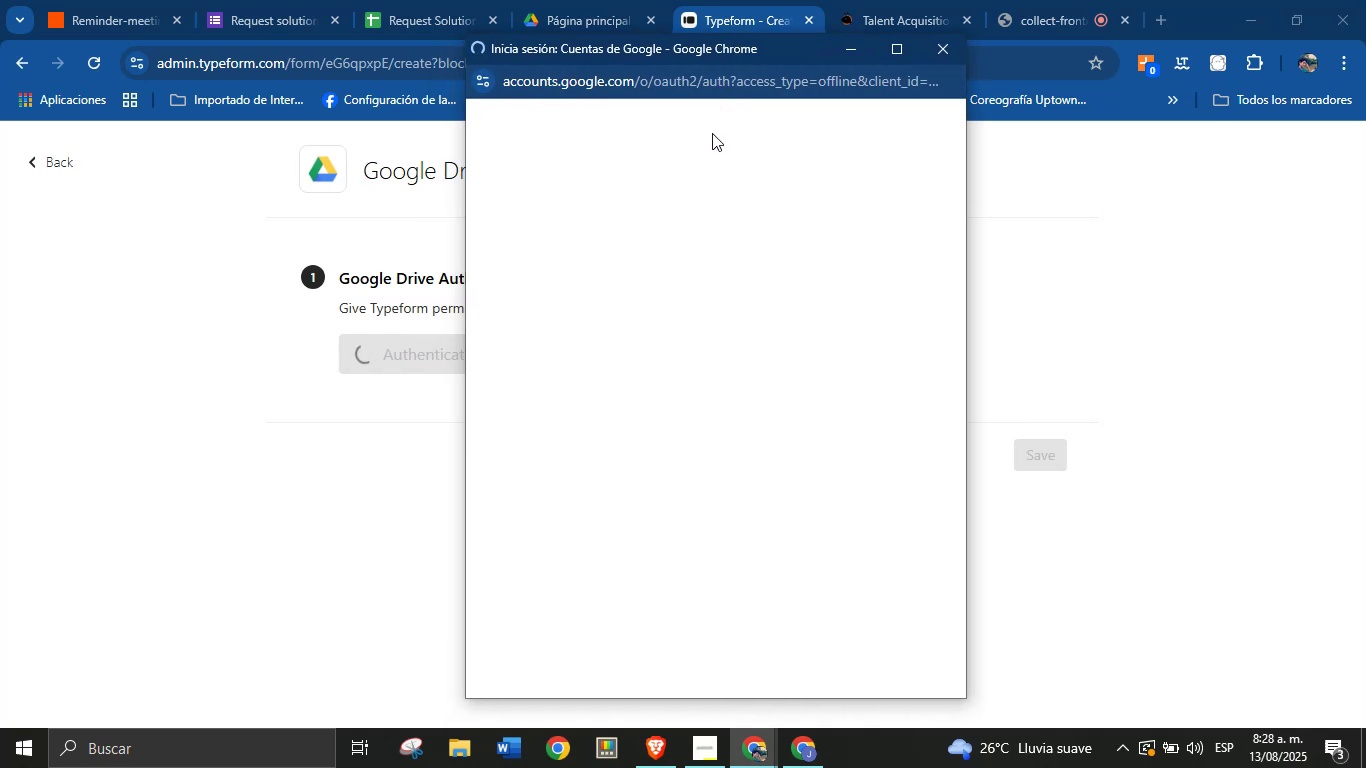 
left_click([698, 755])
 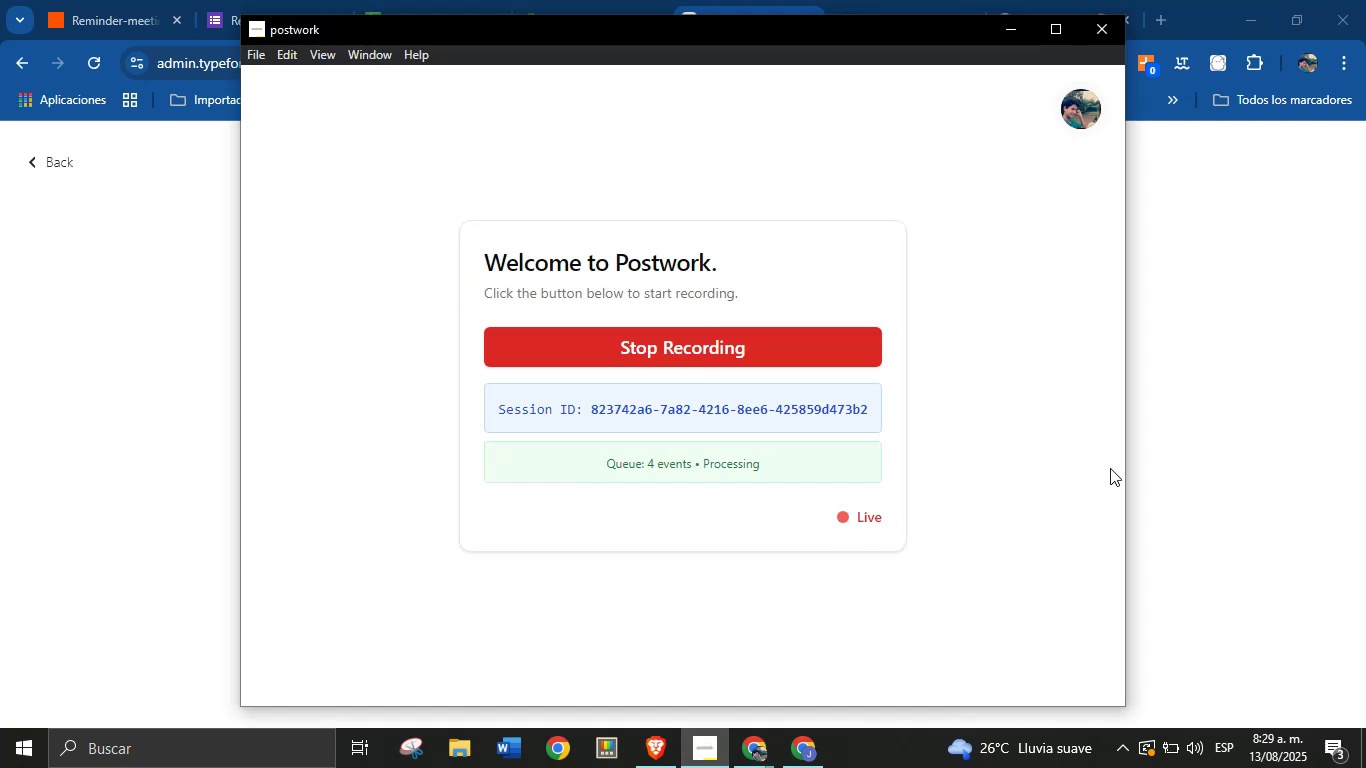 
left_click([1180, 460])
 